 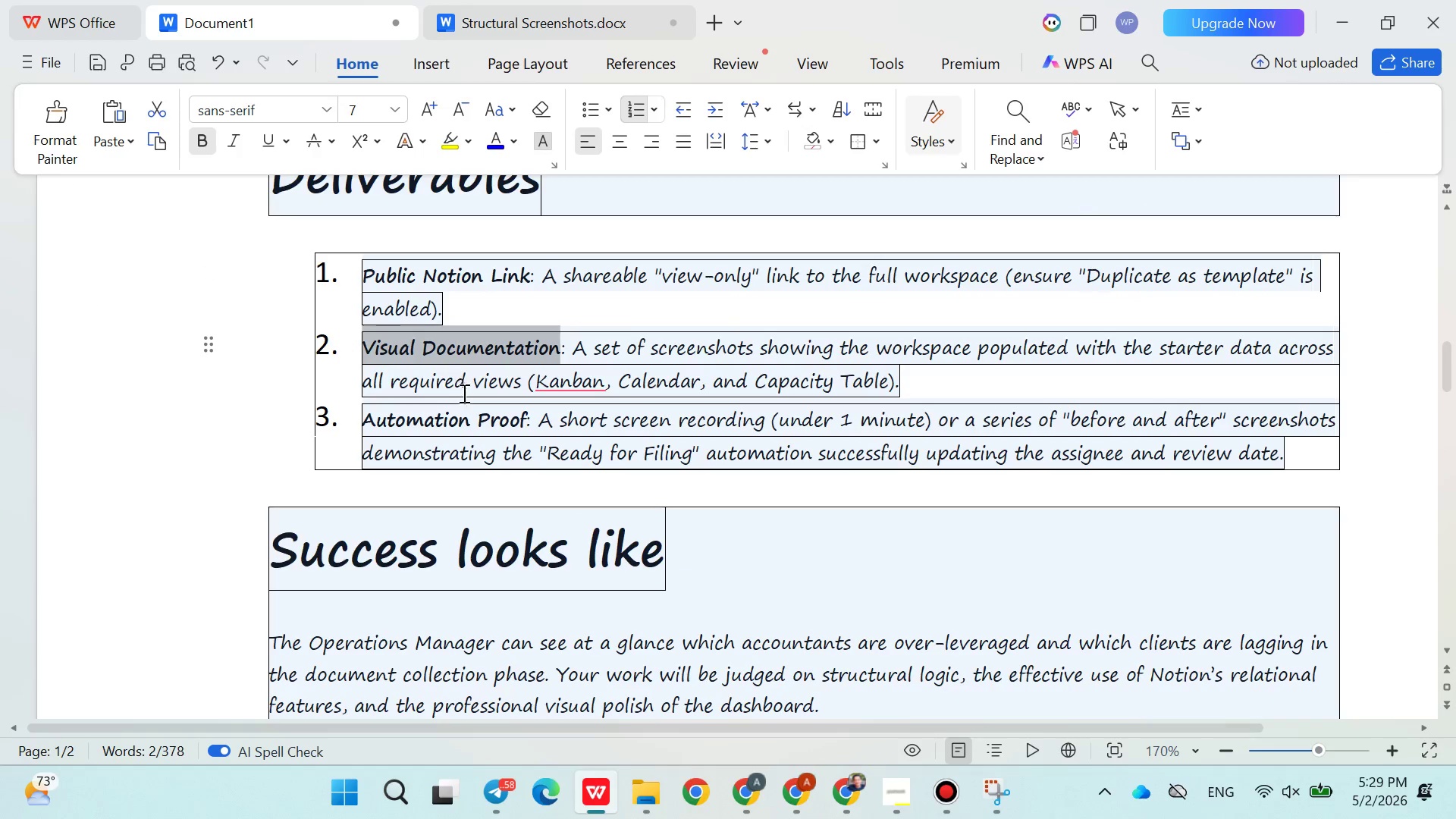 
key(Control+C)
 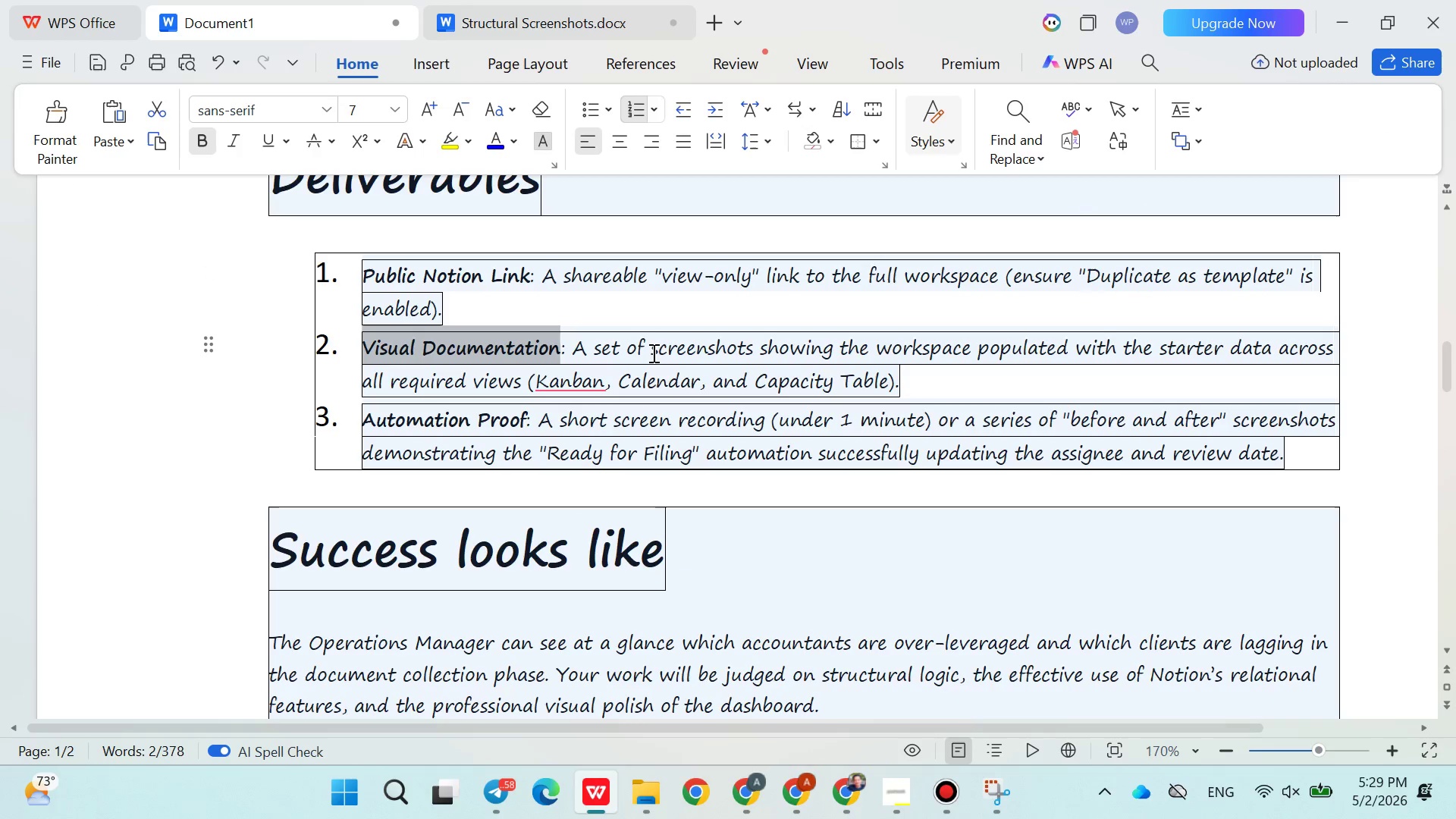 
left_click_drag(start_coordinate=[654, 353], to_coordinate=[658, 352])
 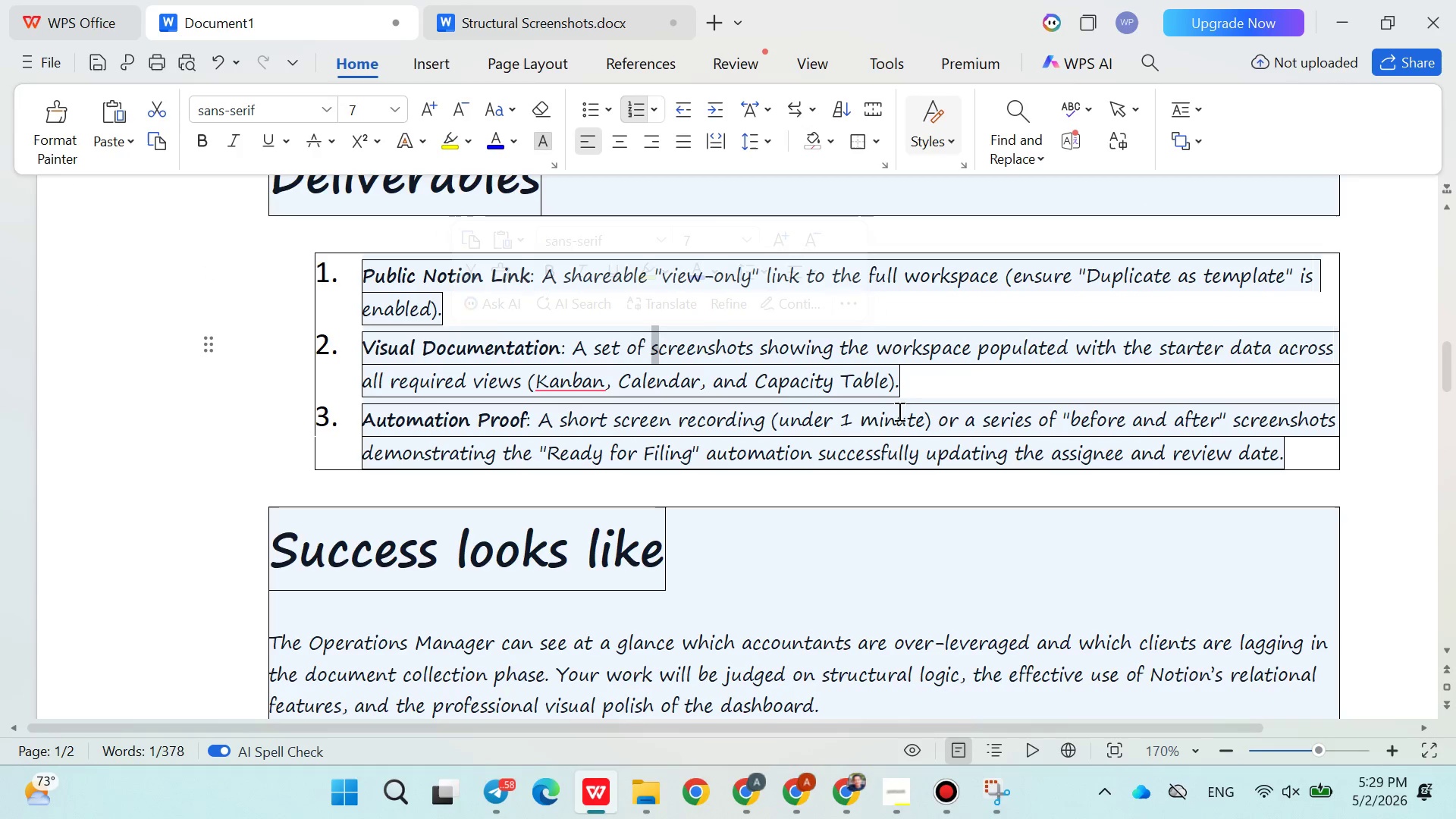 
left_click([921, 400])
 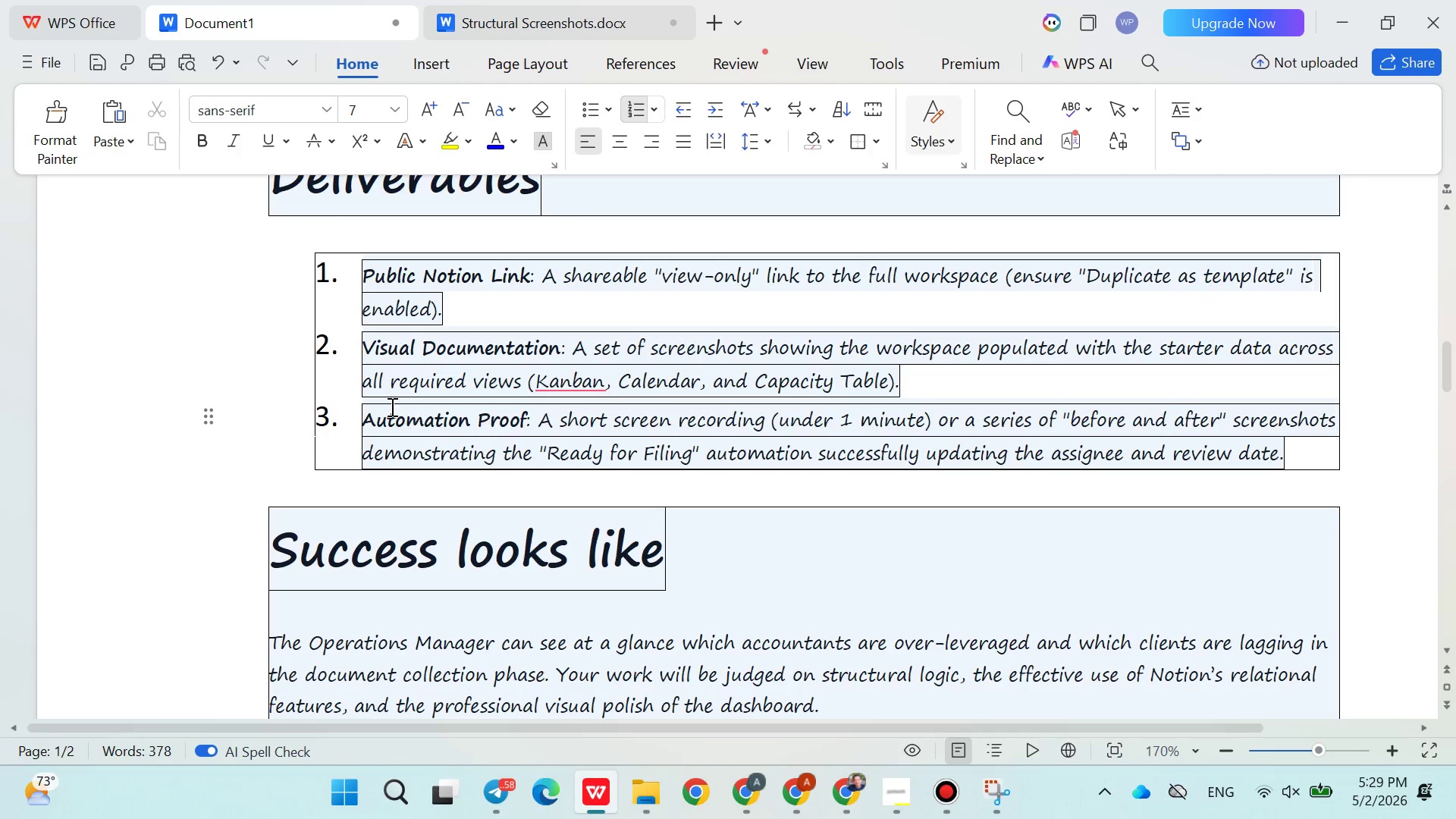 
wait(15.64)
 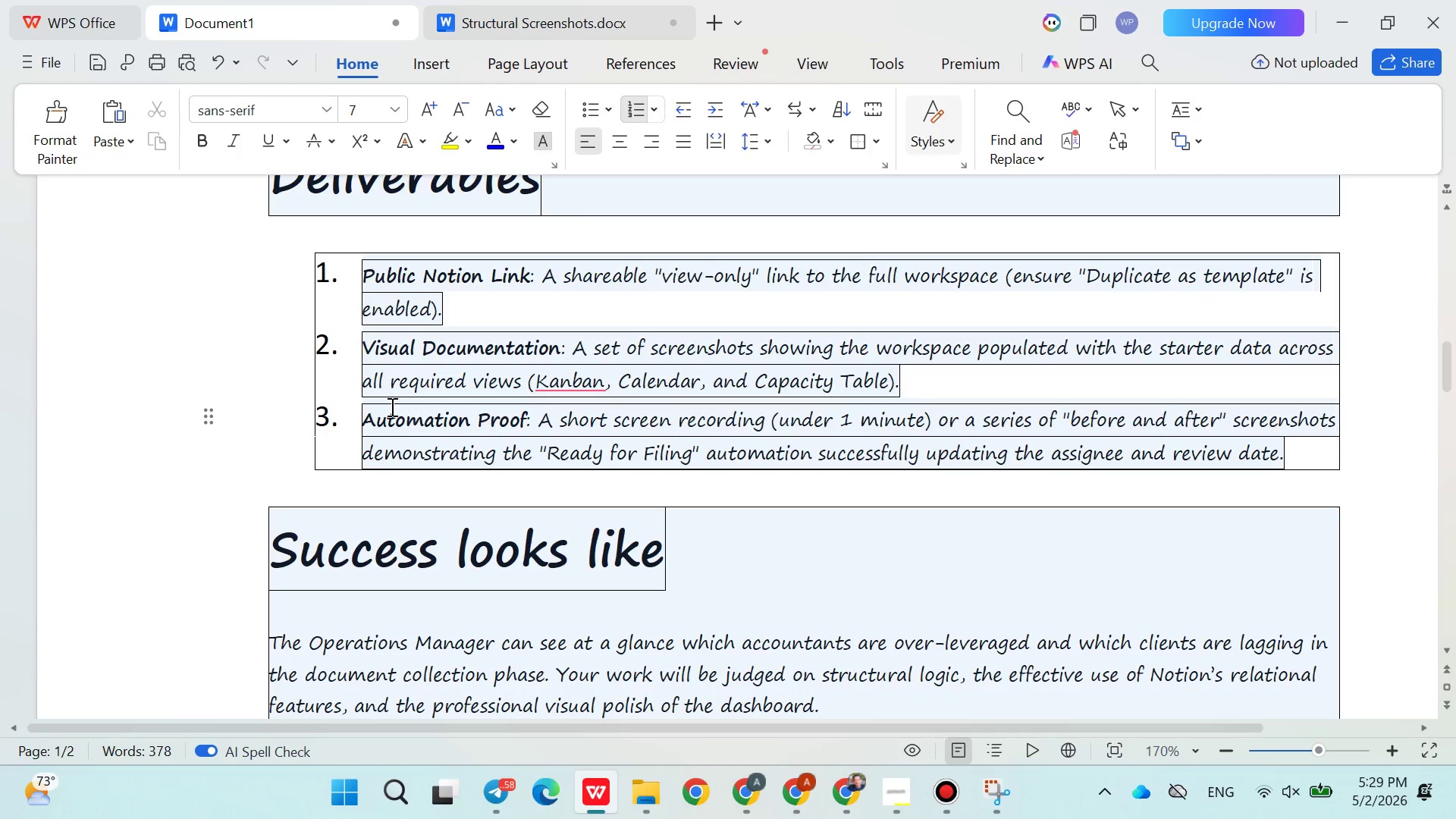 
left_click([477, 30])
 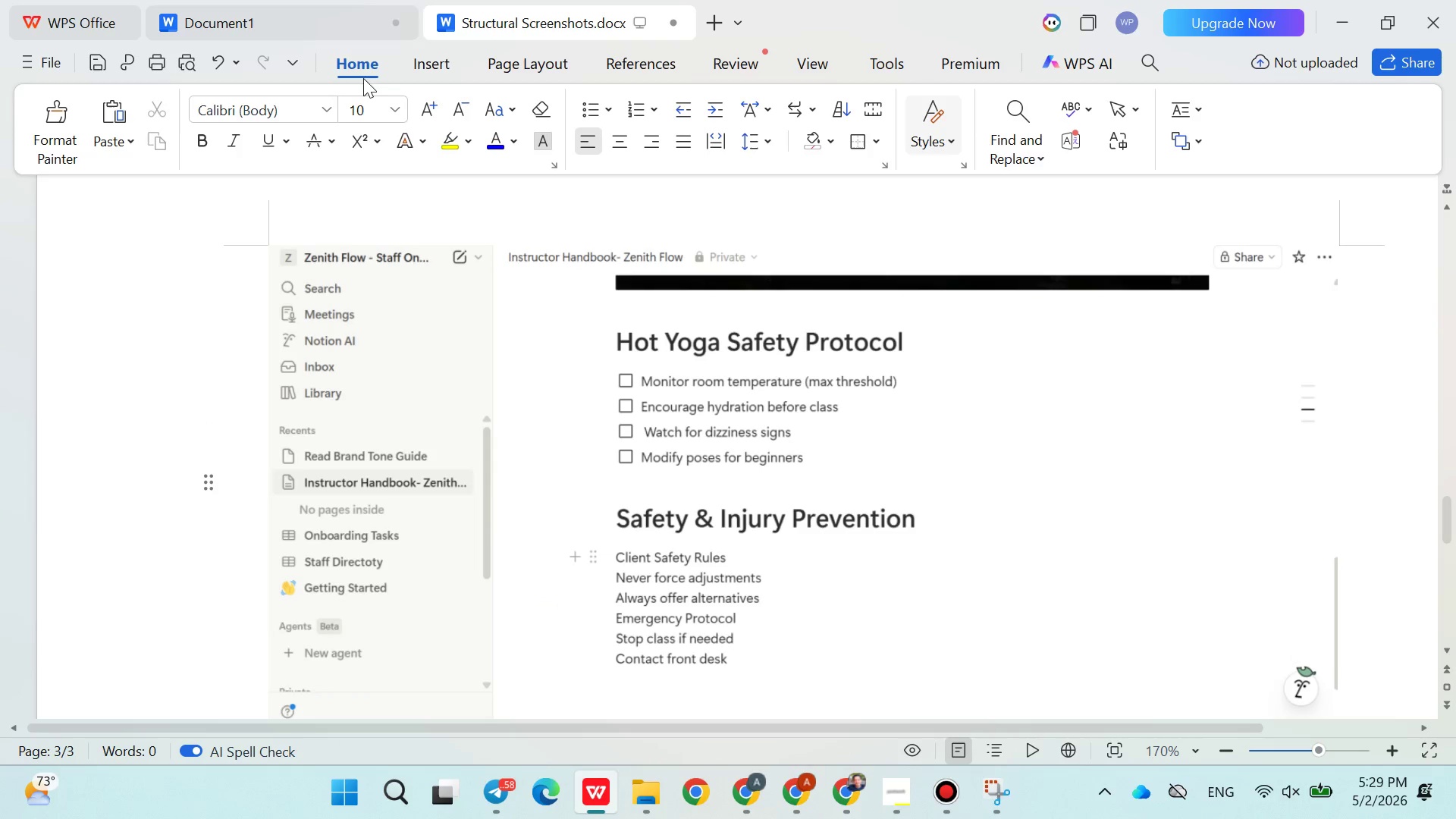 
left_click([276, 14])
 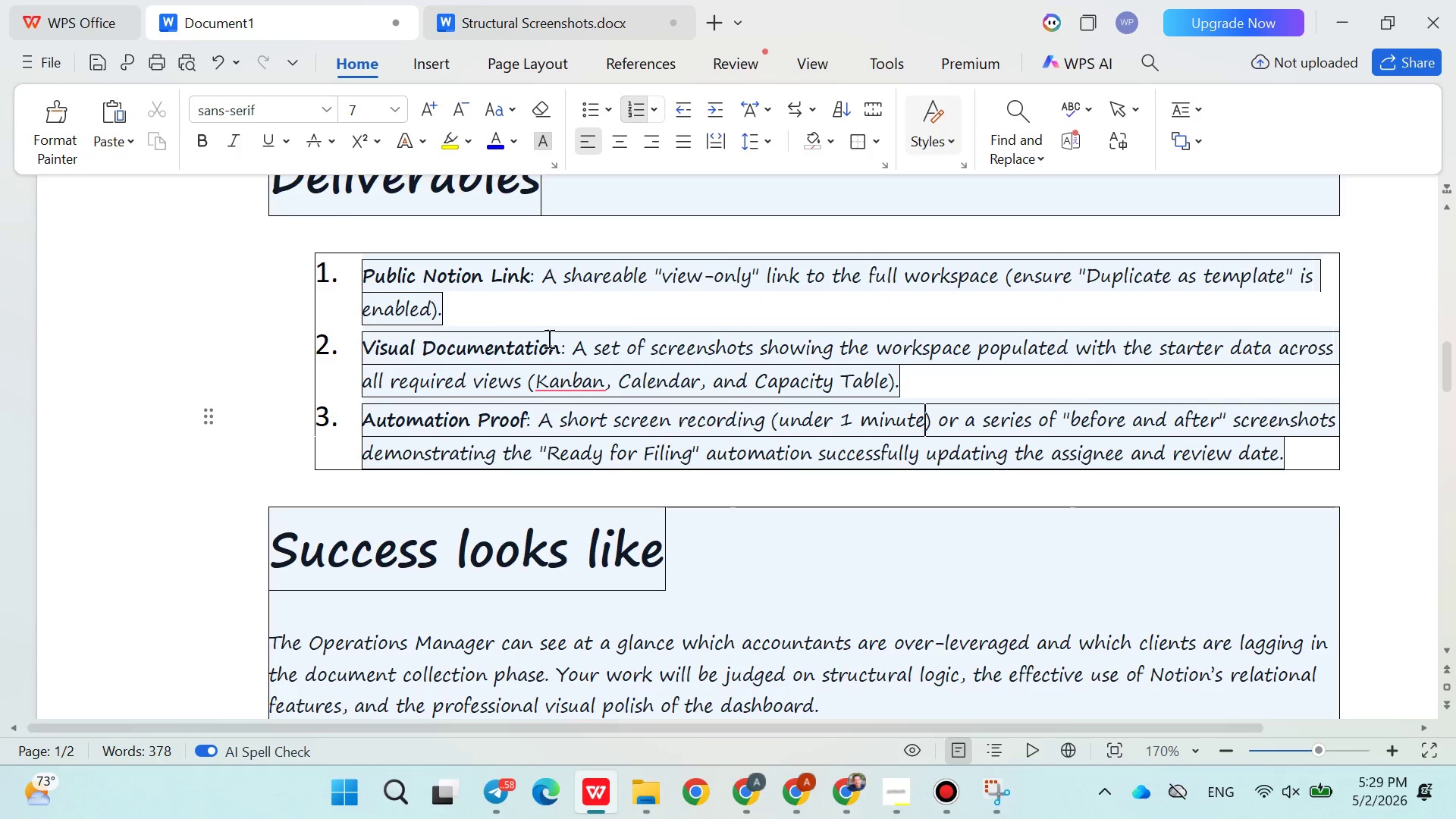 
left_click_drag(start_coordinate=[561, 347], to_coordinate=[348, 353])
 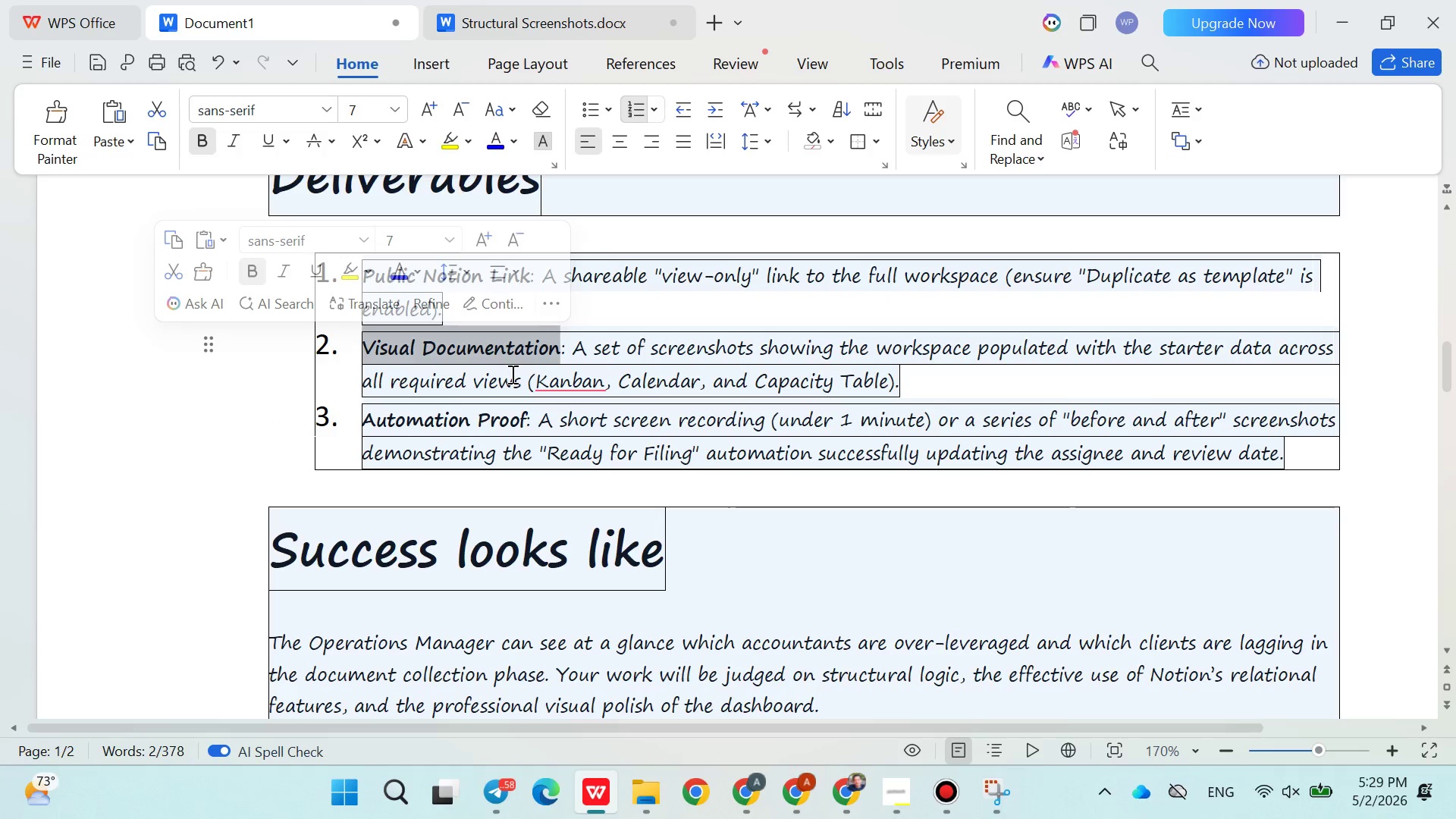 
key(Control+C)
 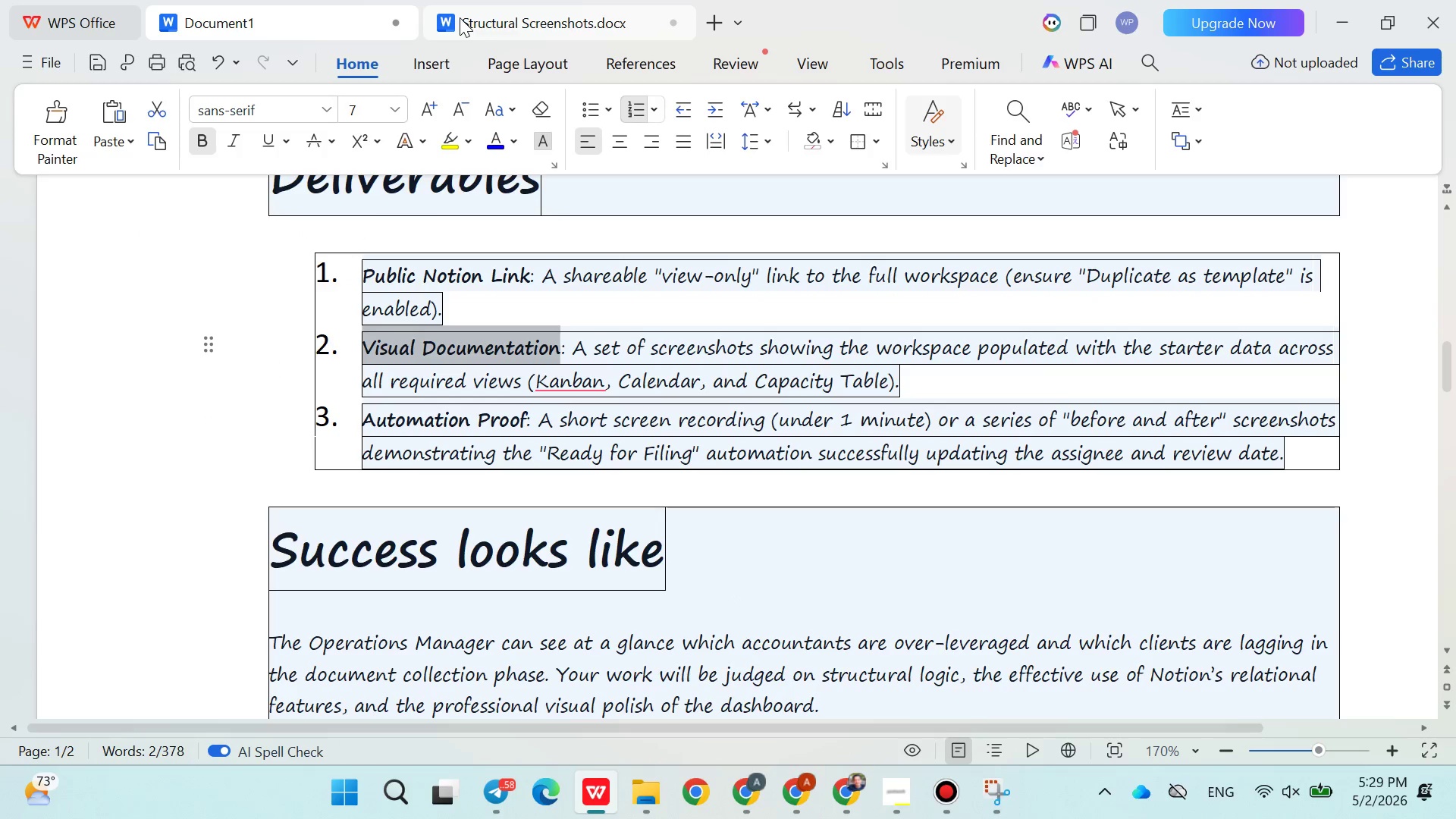 
left_click([460, 17])
 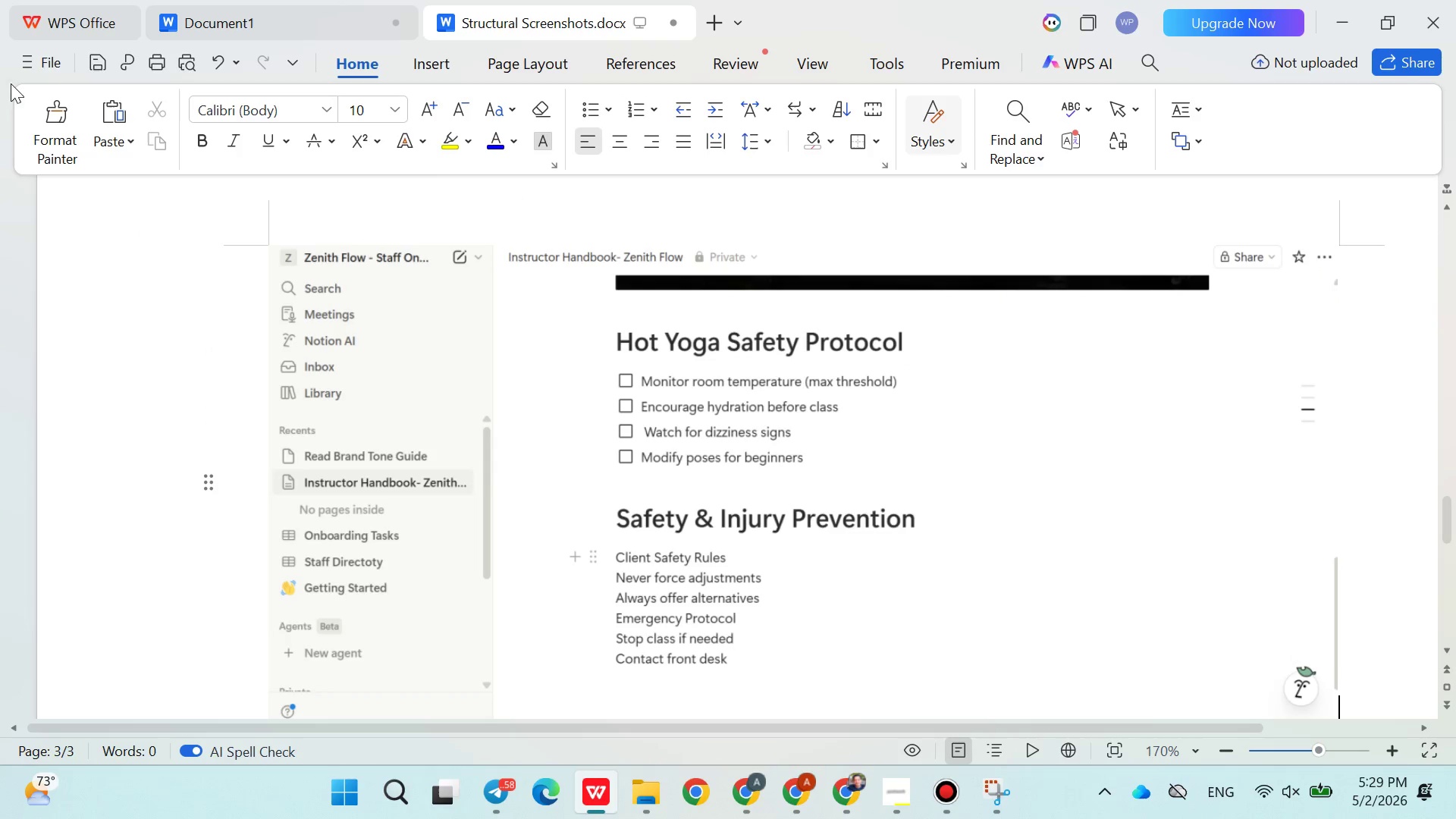 
left_click([32, 61])
 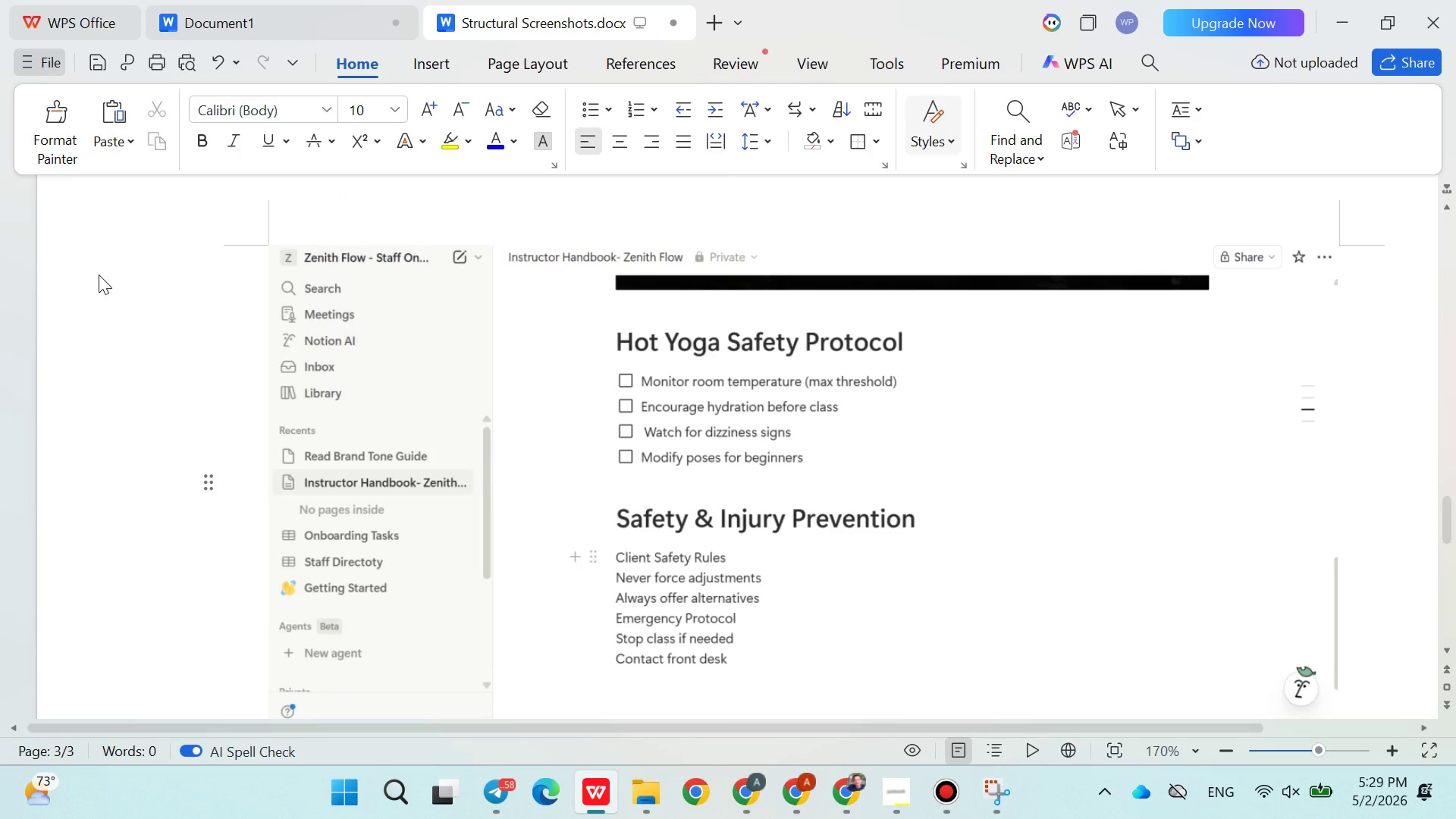 
key(Control+V)
 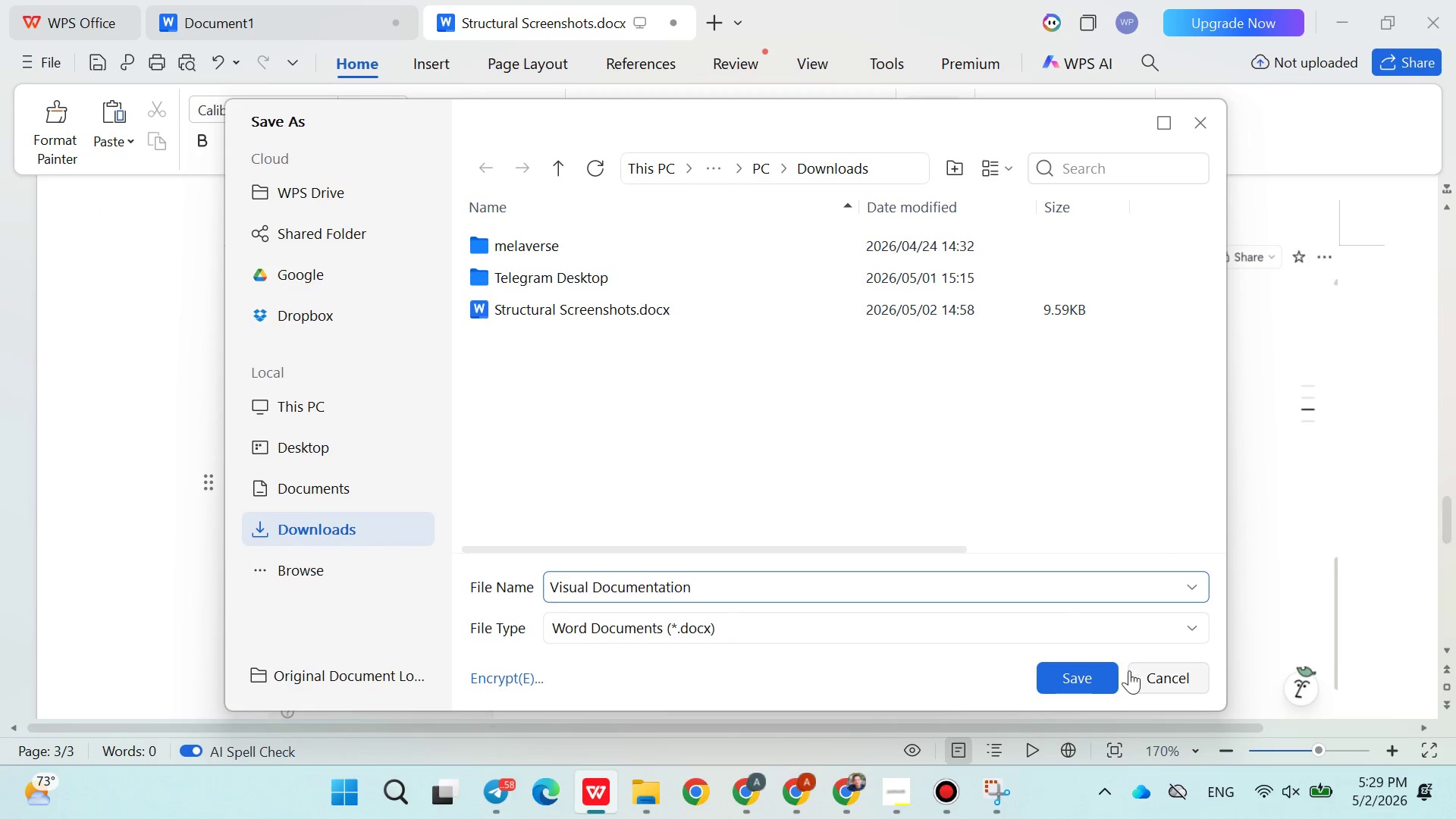 
left_click([1084, 664])
 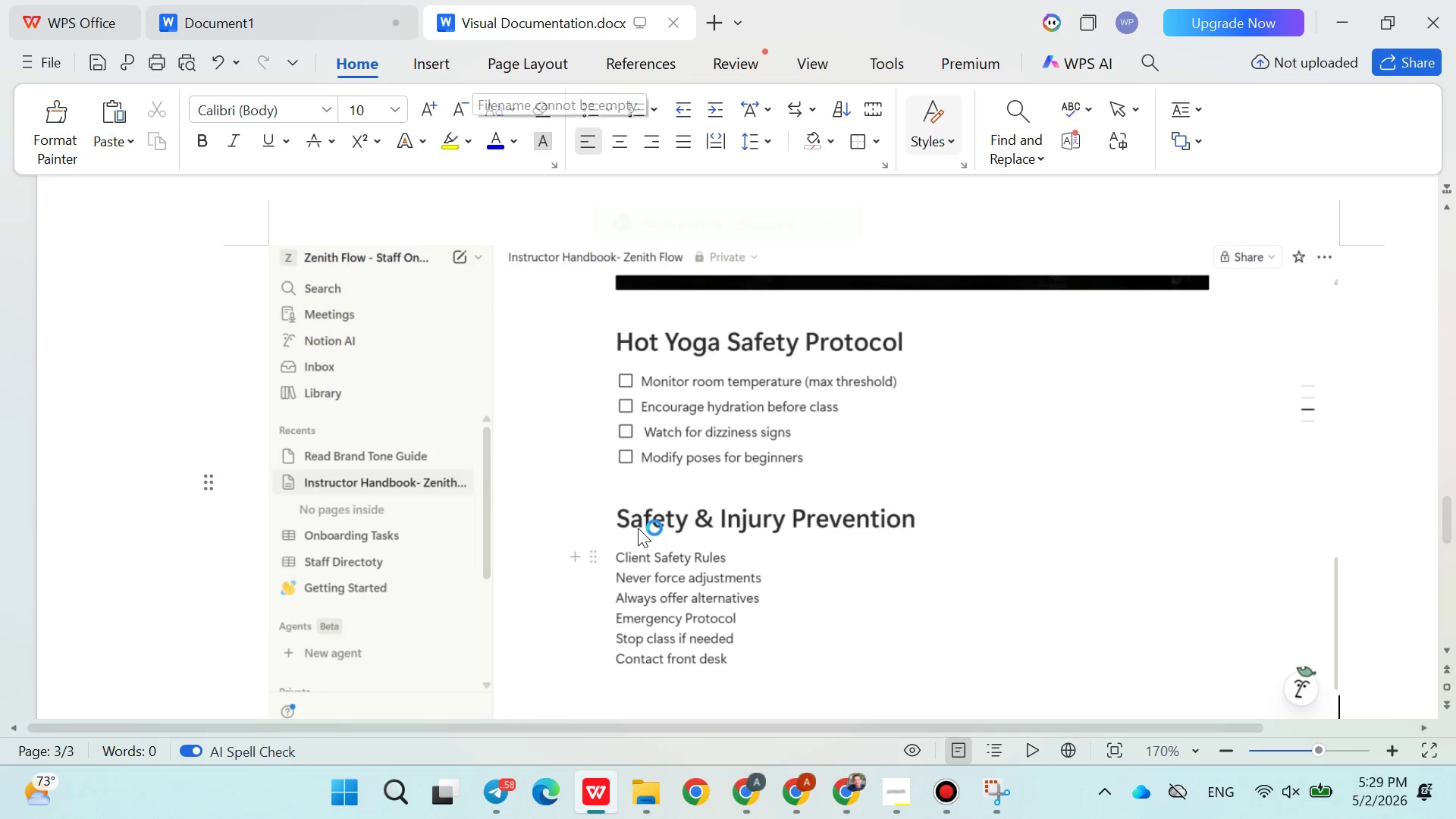 
key(Control+A)
 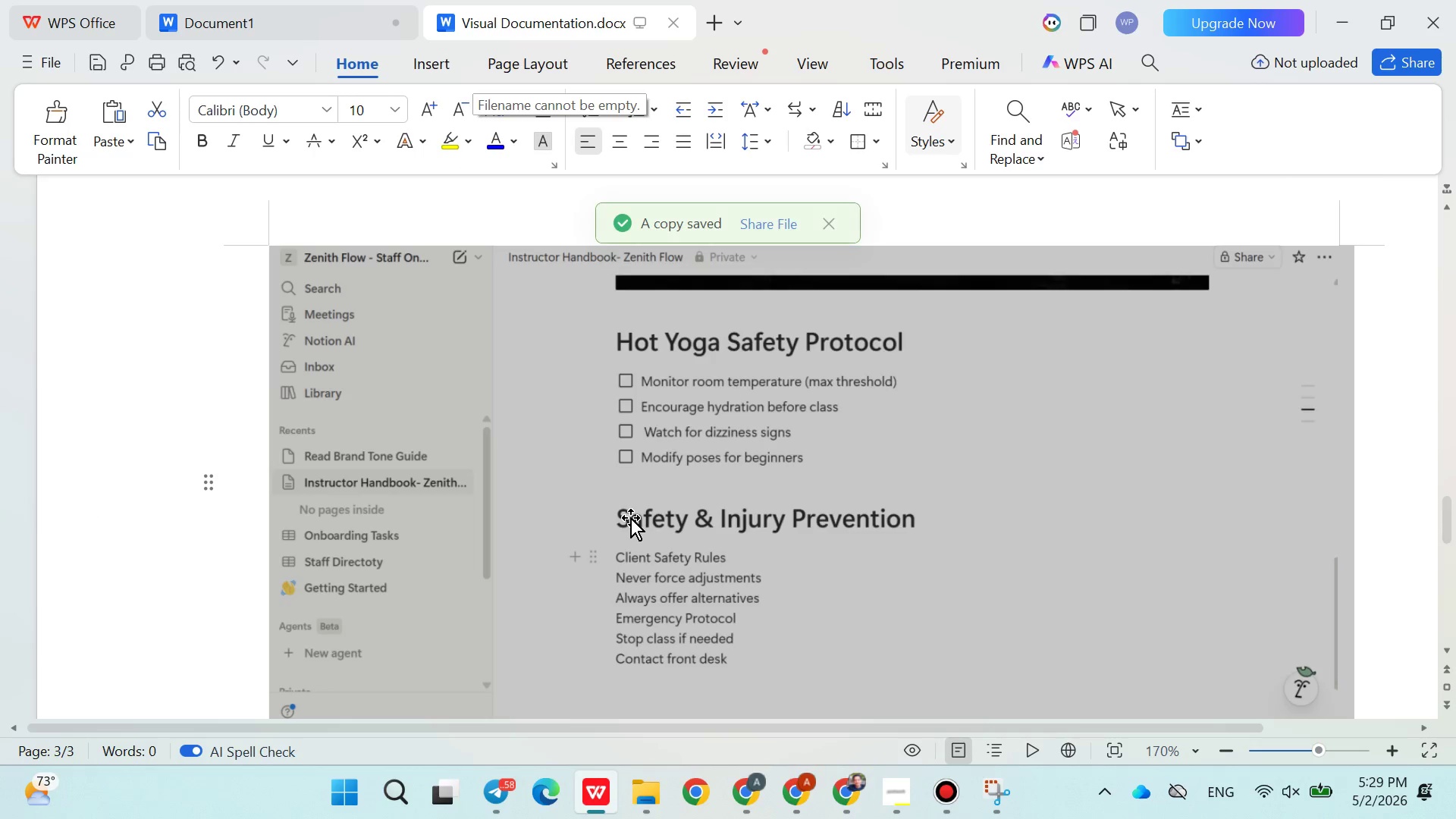 
key(Backspace)
 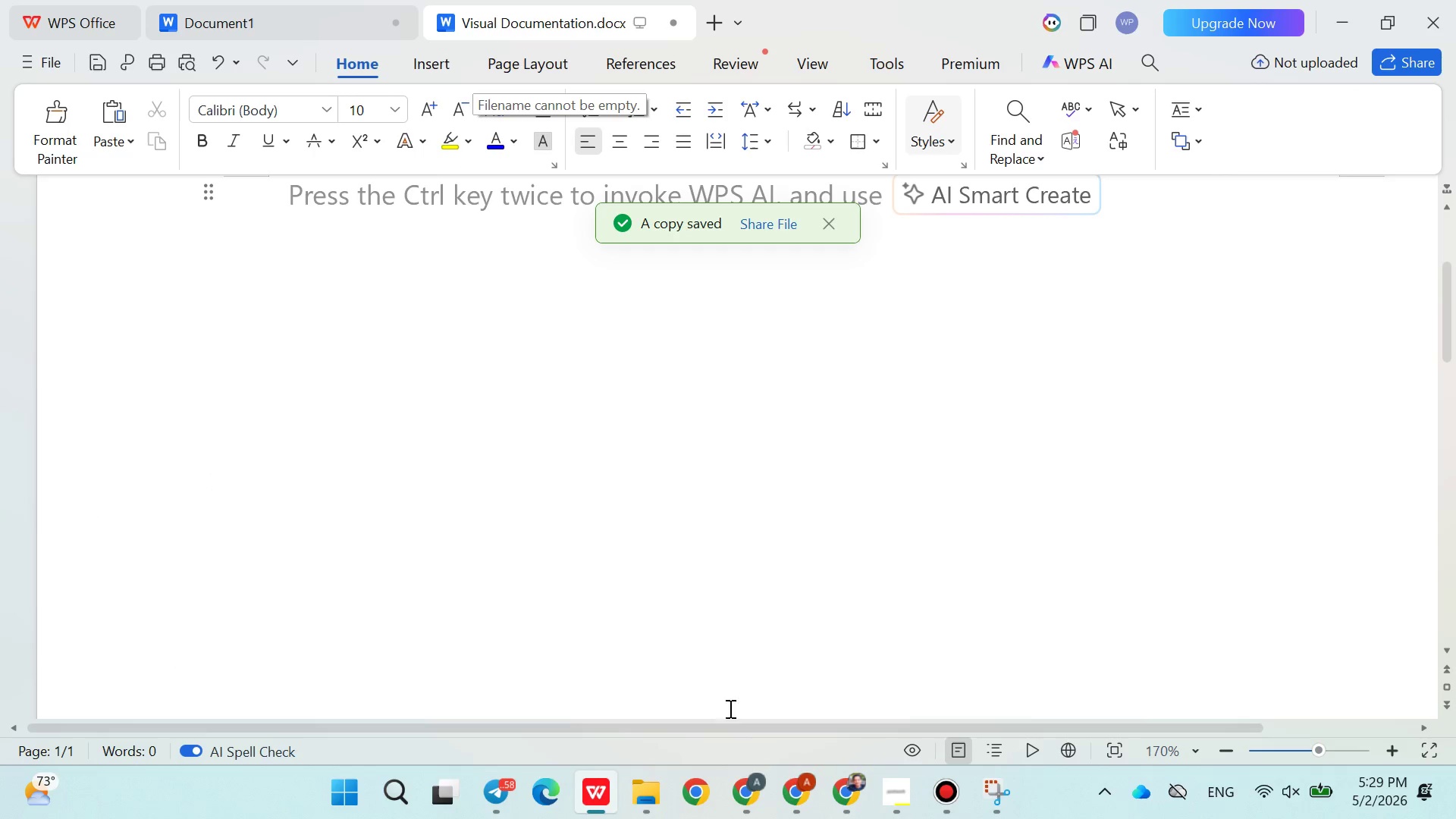 
left_click([786, 783])
 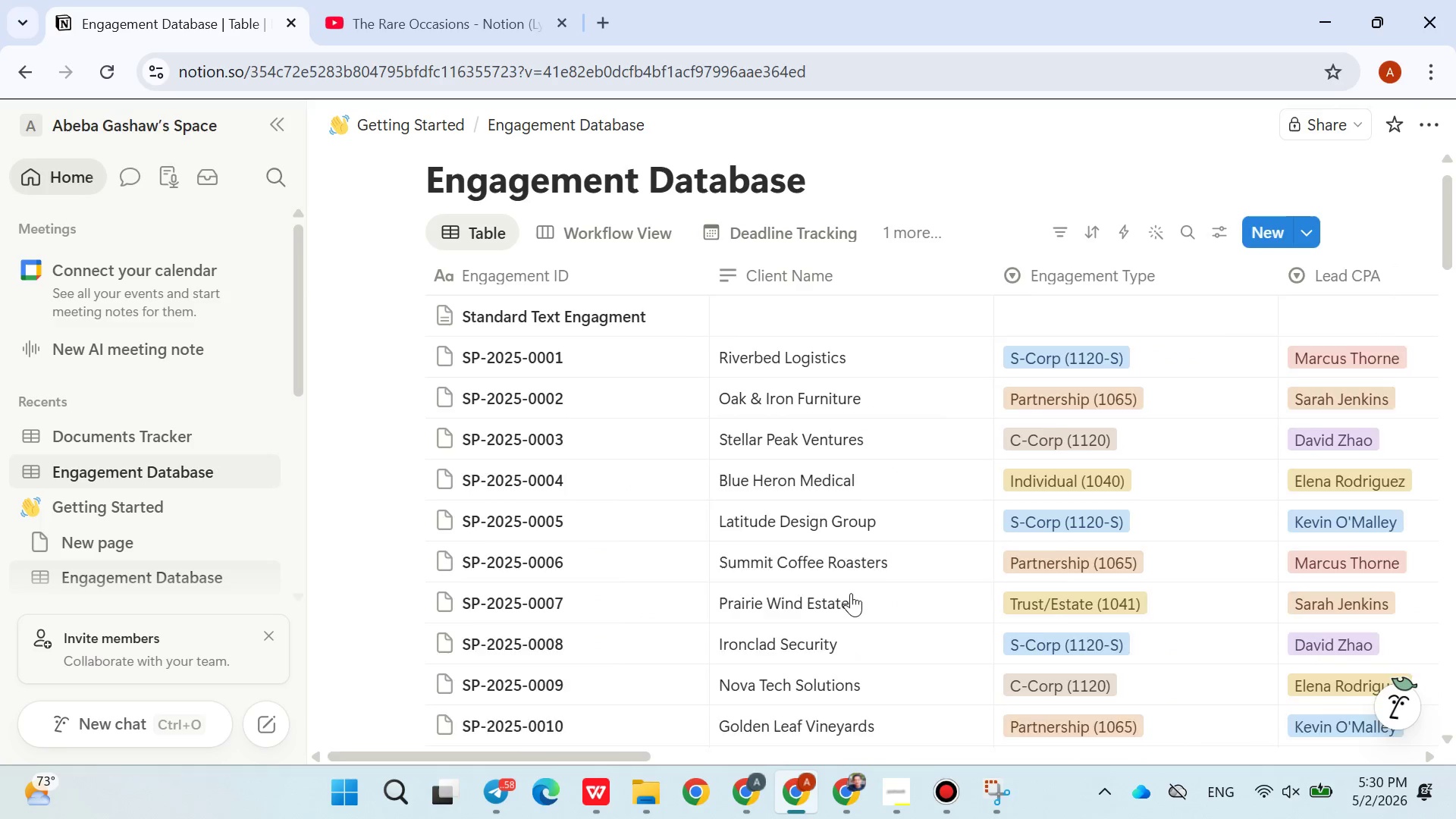 
wait(6.17)
 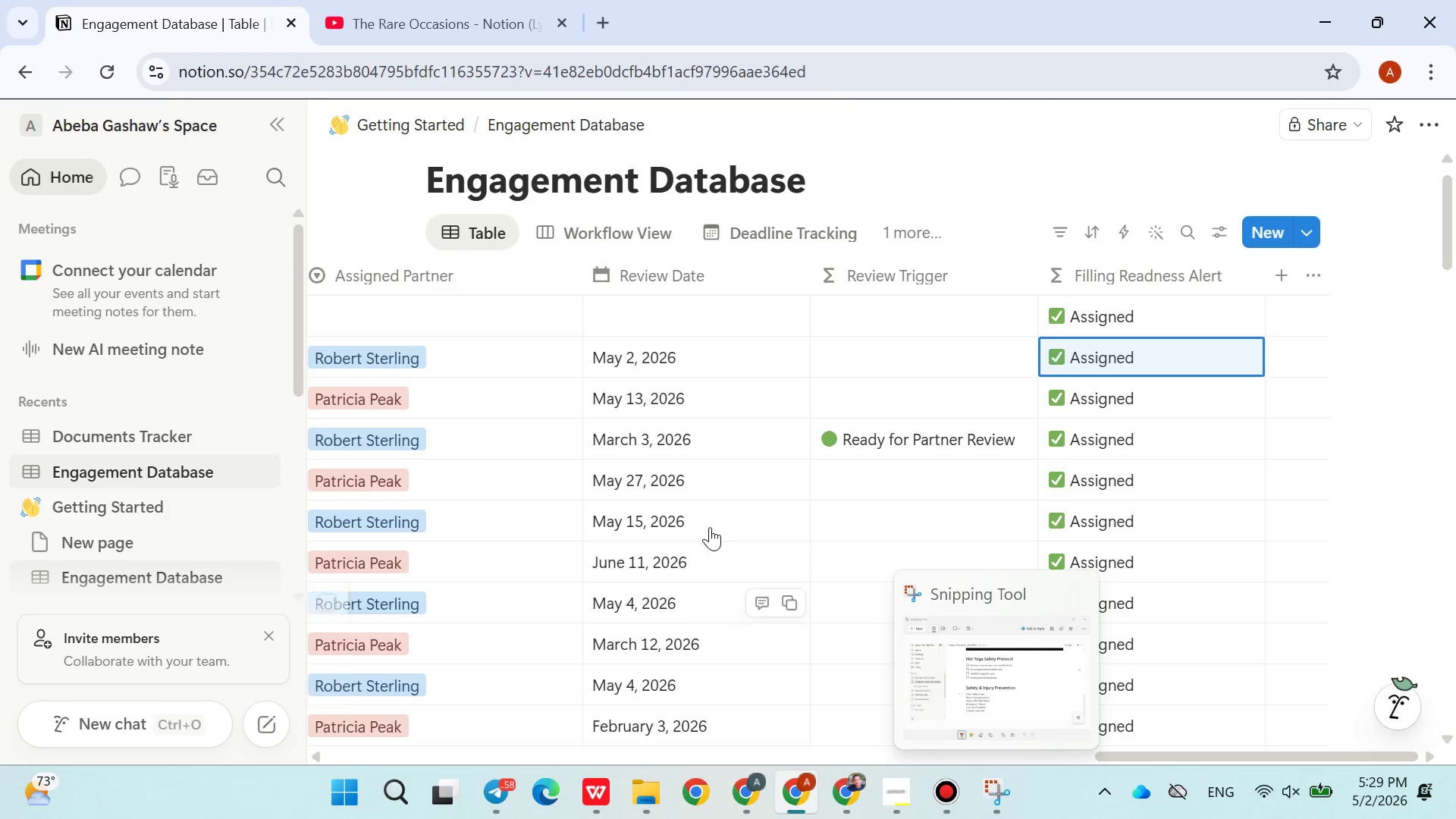 
left_click([984, 801])
 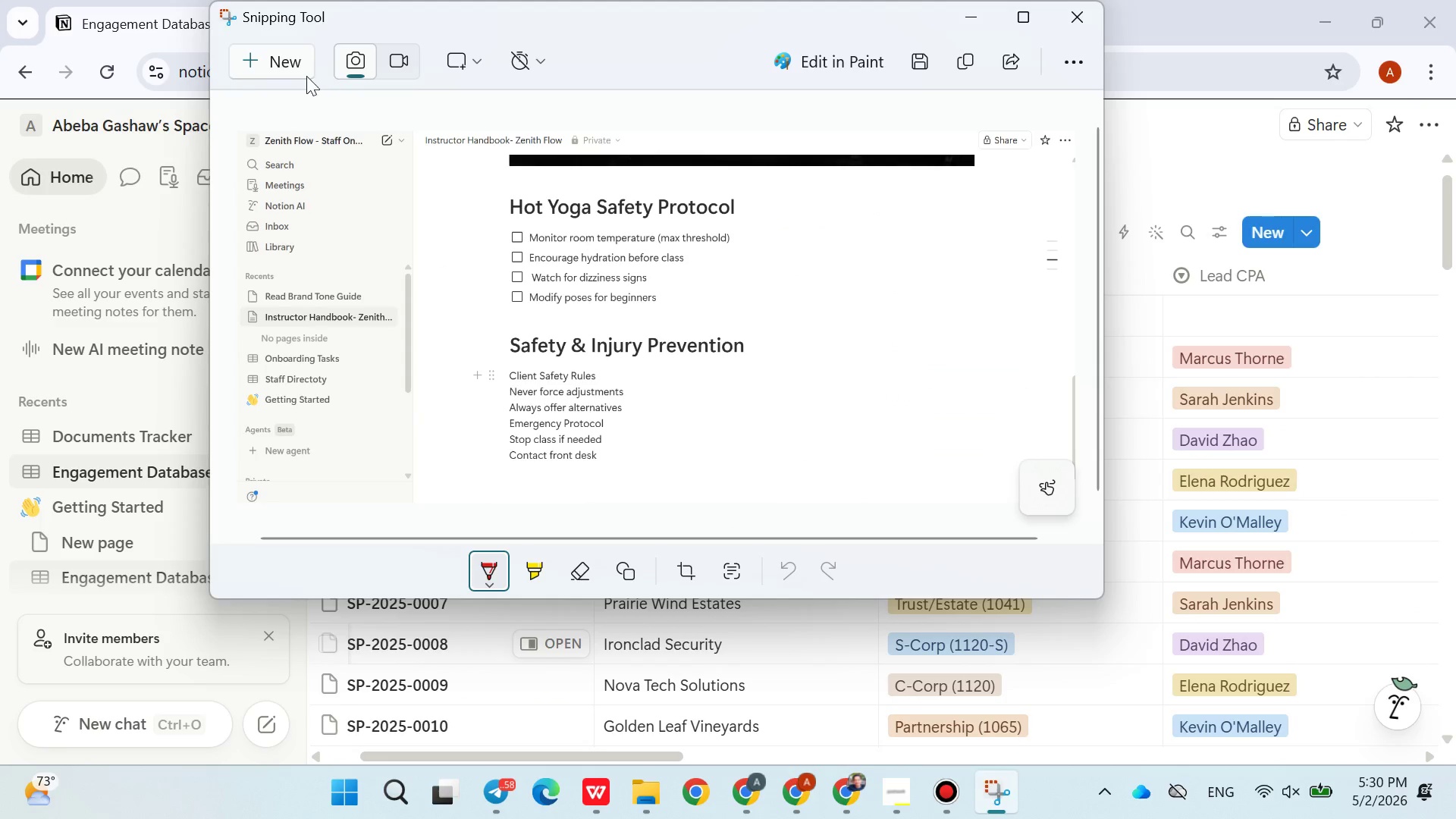 
left_click([285, 68])
 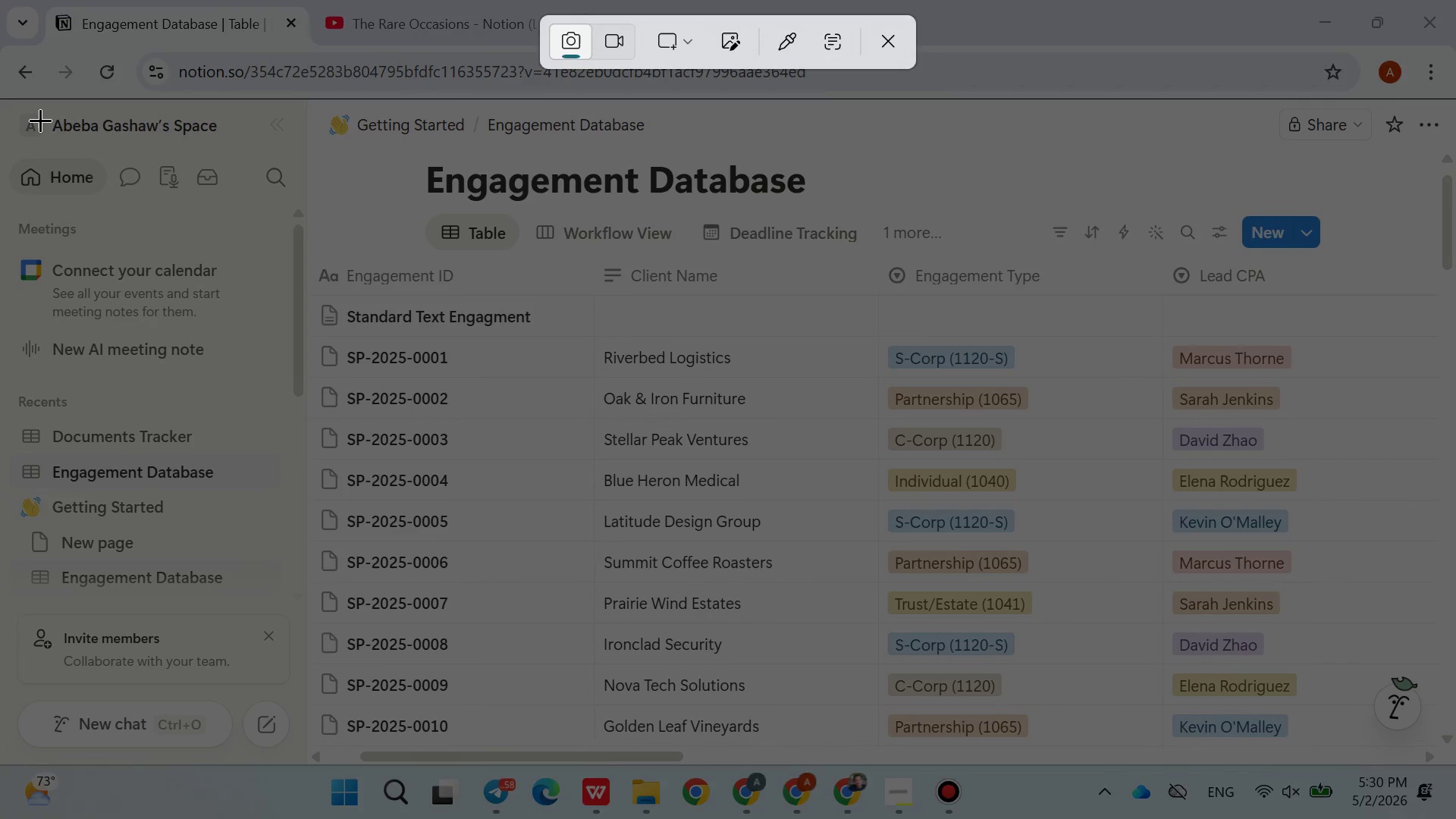 
left_click_drag(start_coordinate=[7, 108], to_coordinate=[1448, 760])
 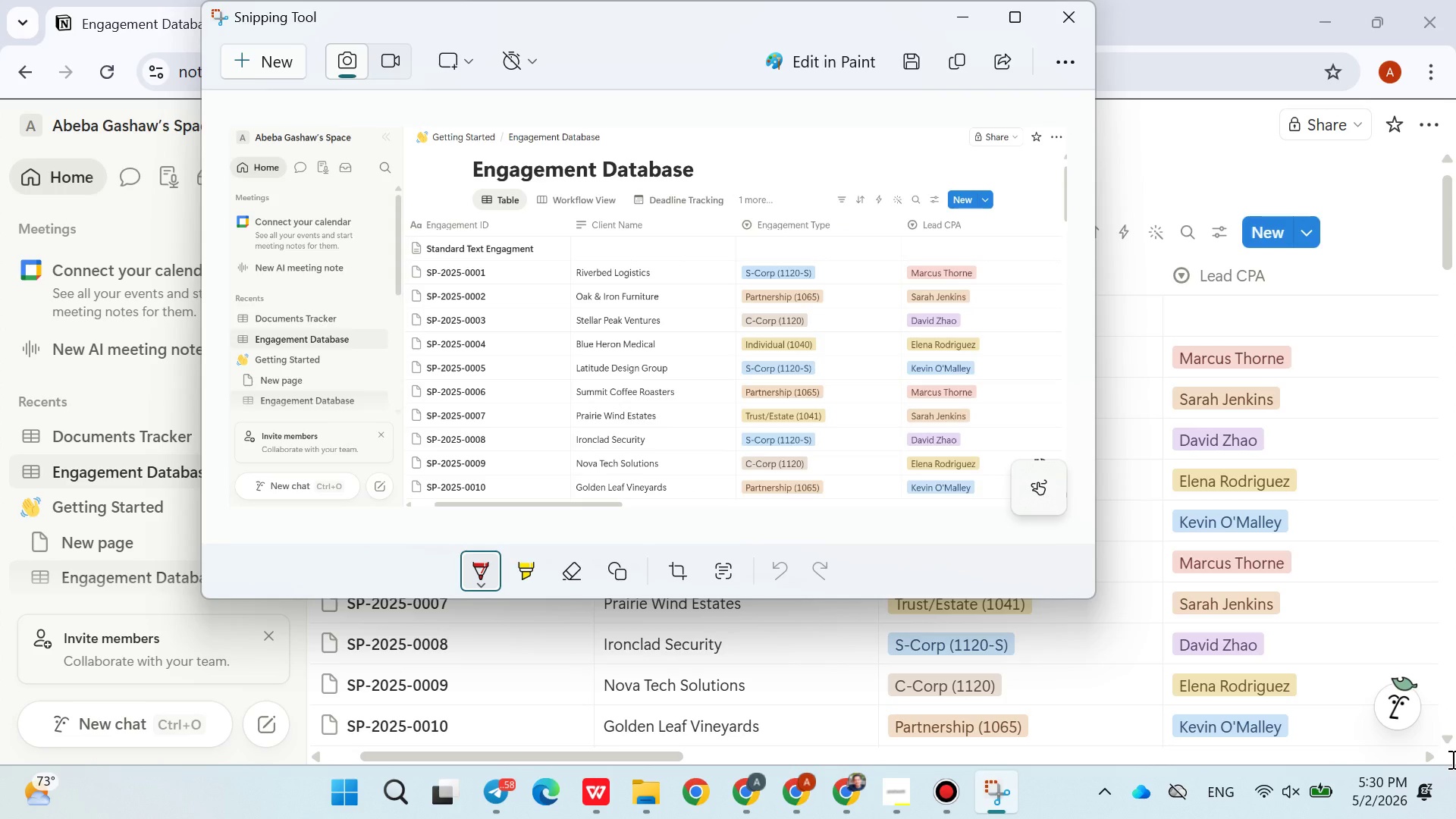 
wait(11.8)
 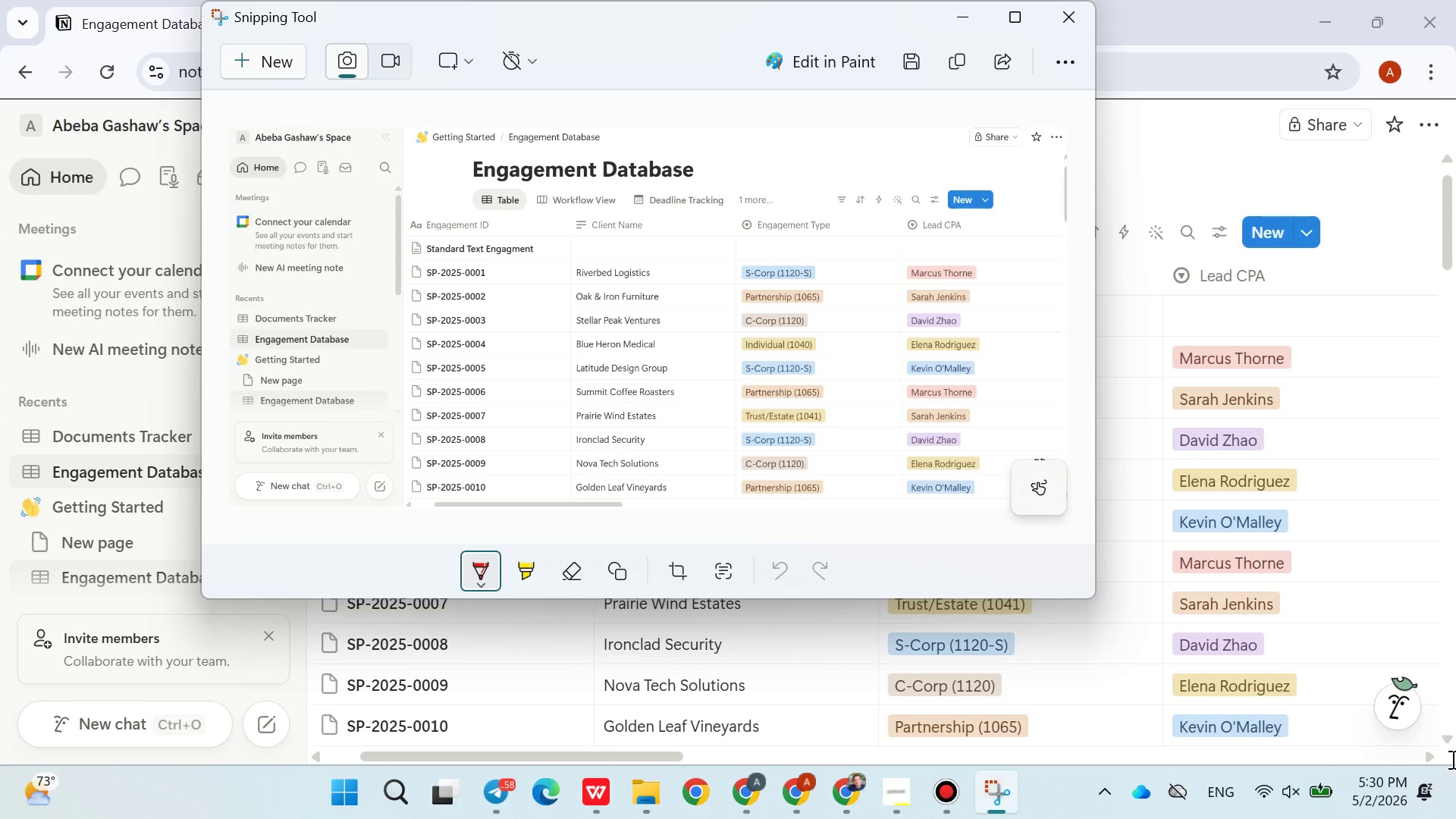 
left_click([964, 61])
 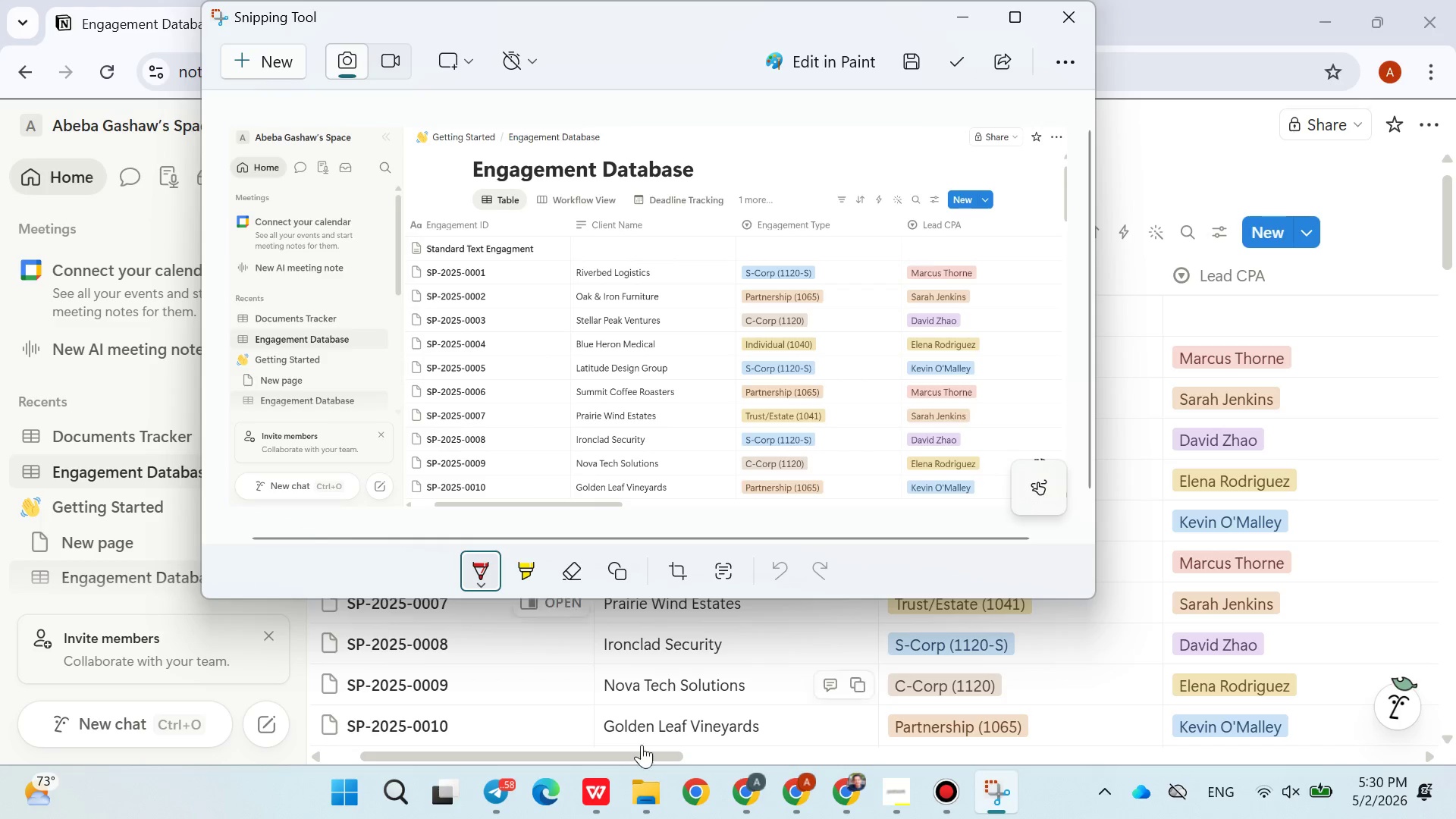 
left_click([617, 794])
 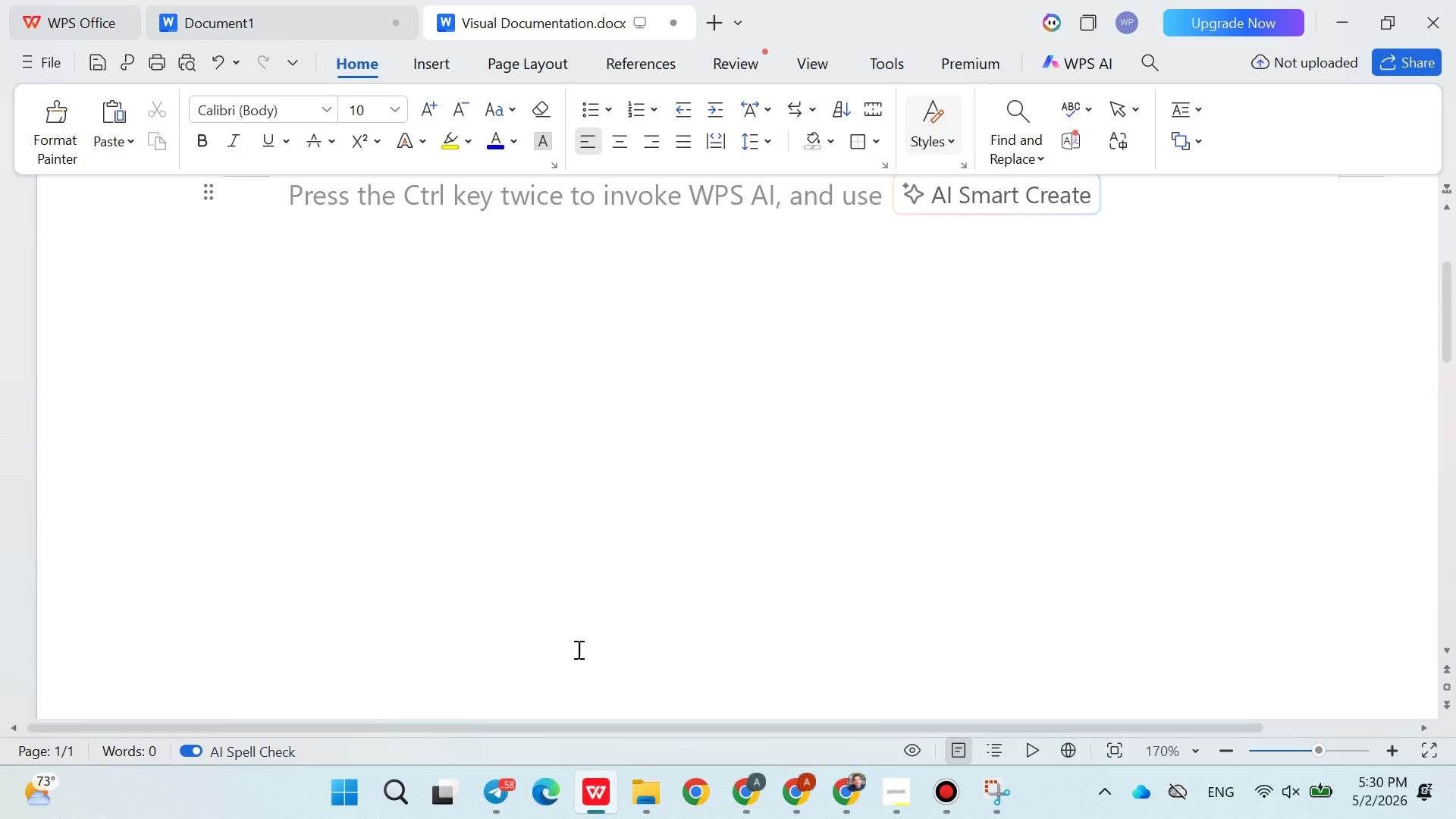 
key(Control+V)
 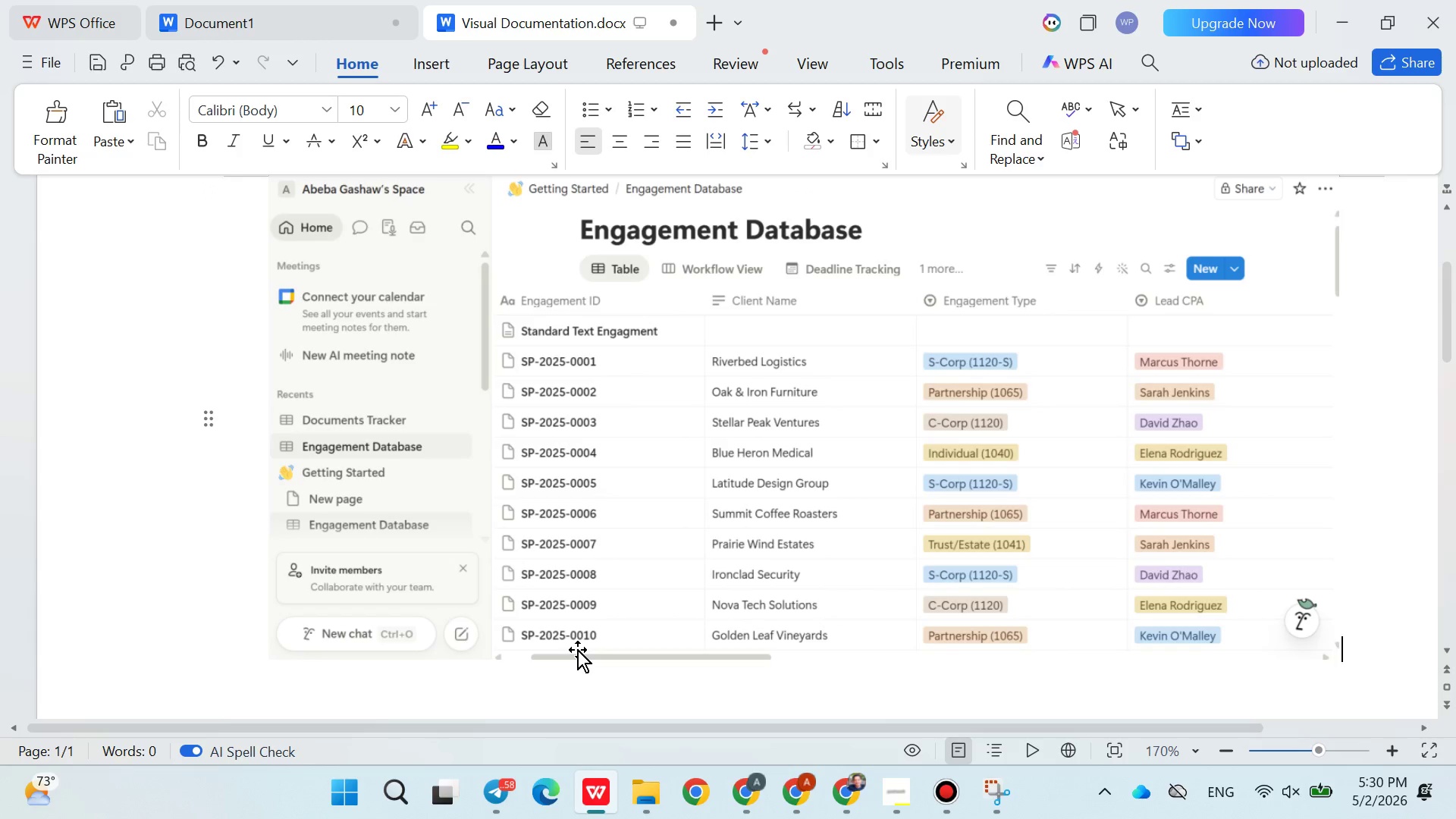 
key(Enter)
 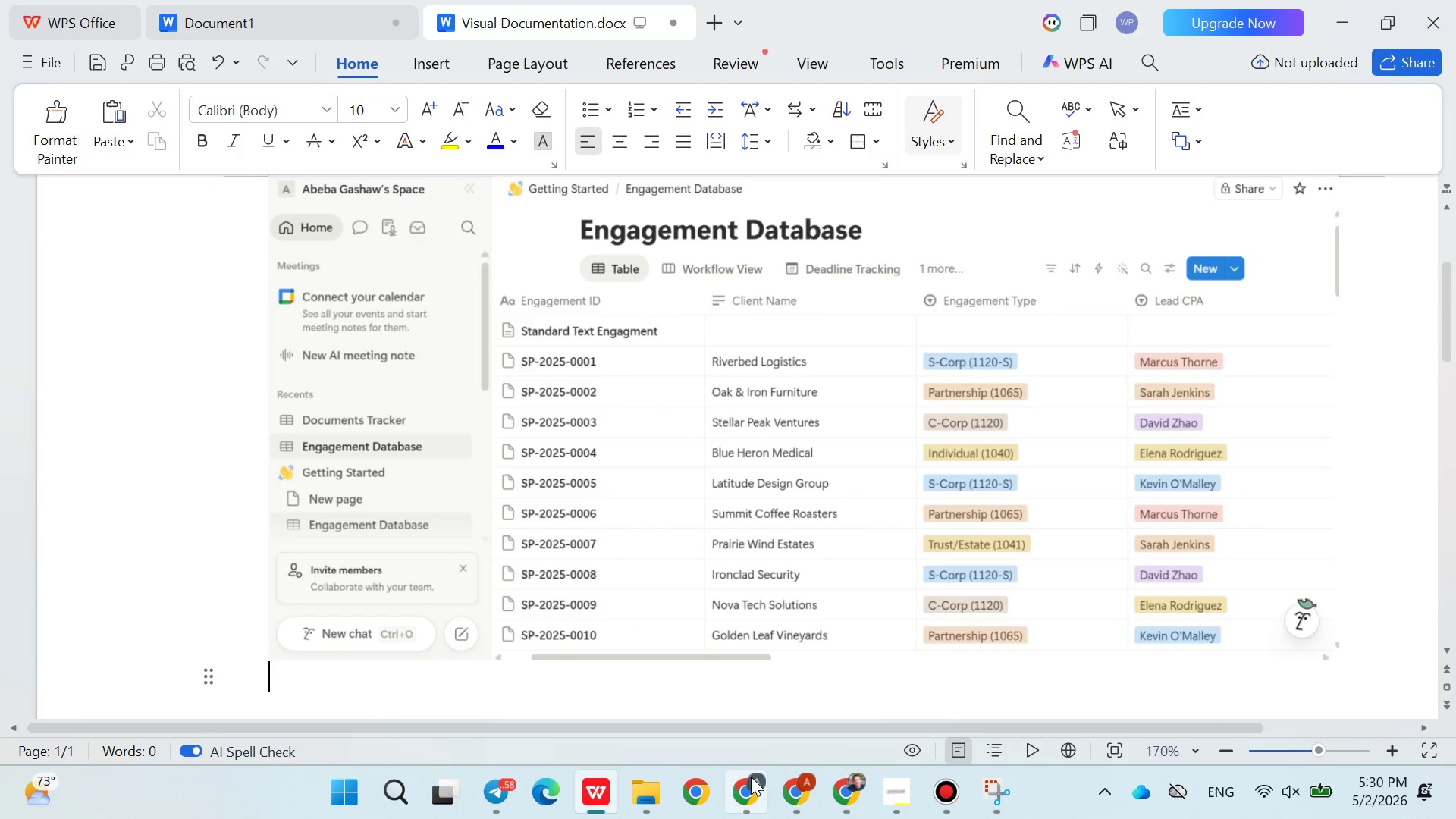 
left_click([777, 780])
 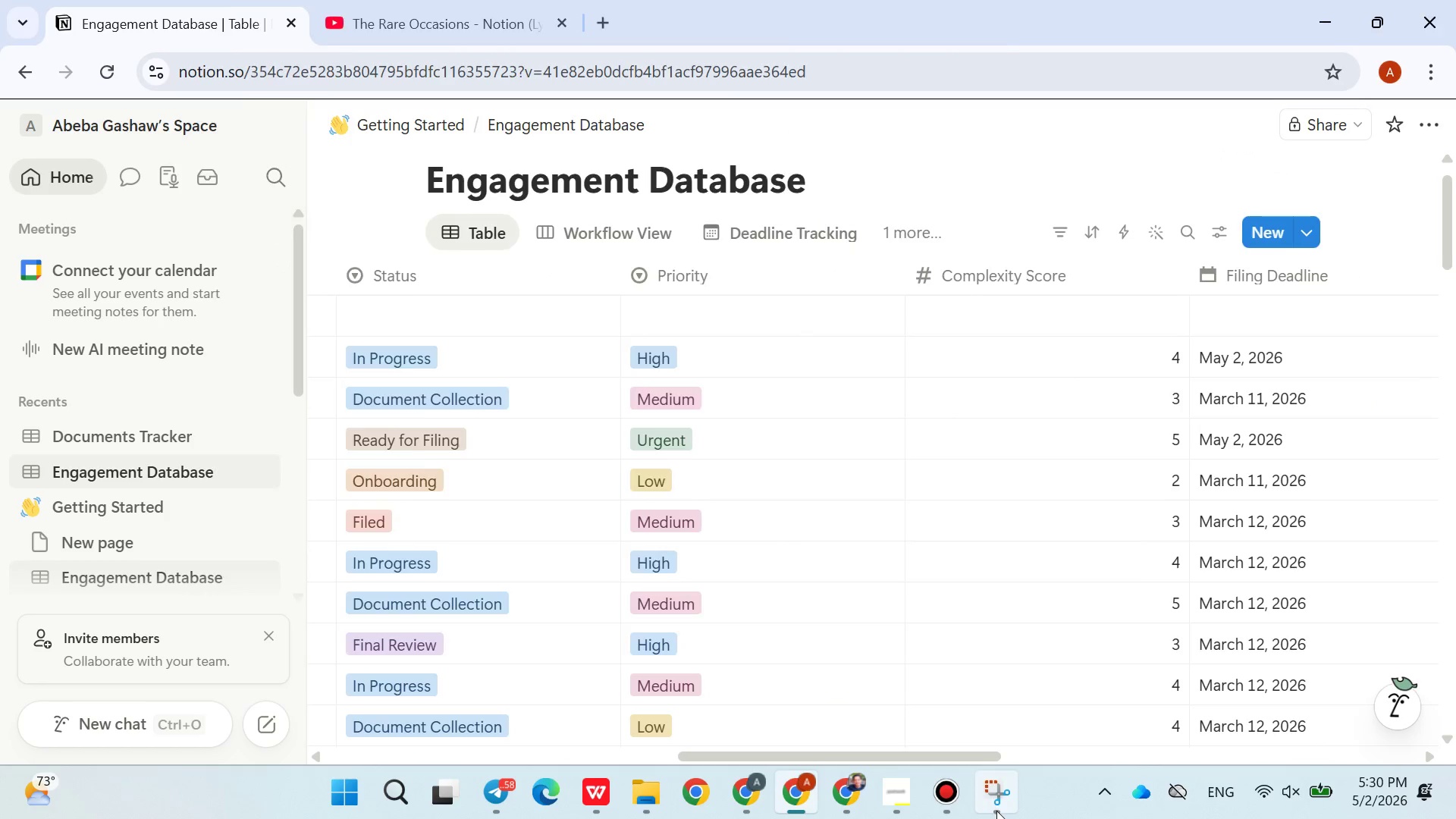 
left_click([243, 71])
 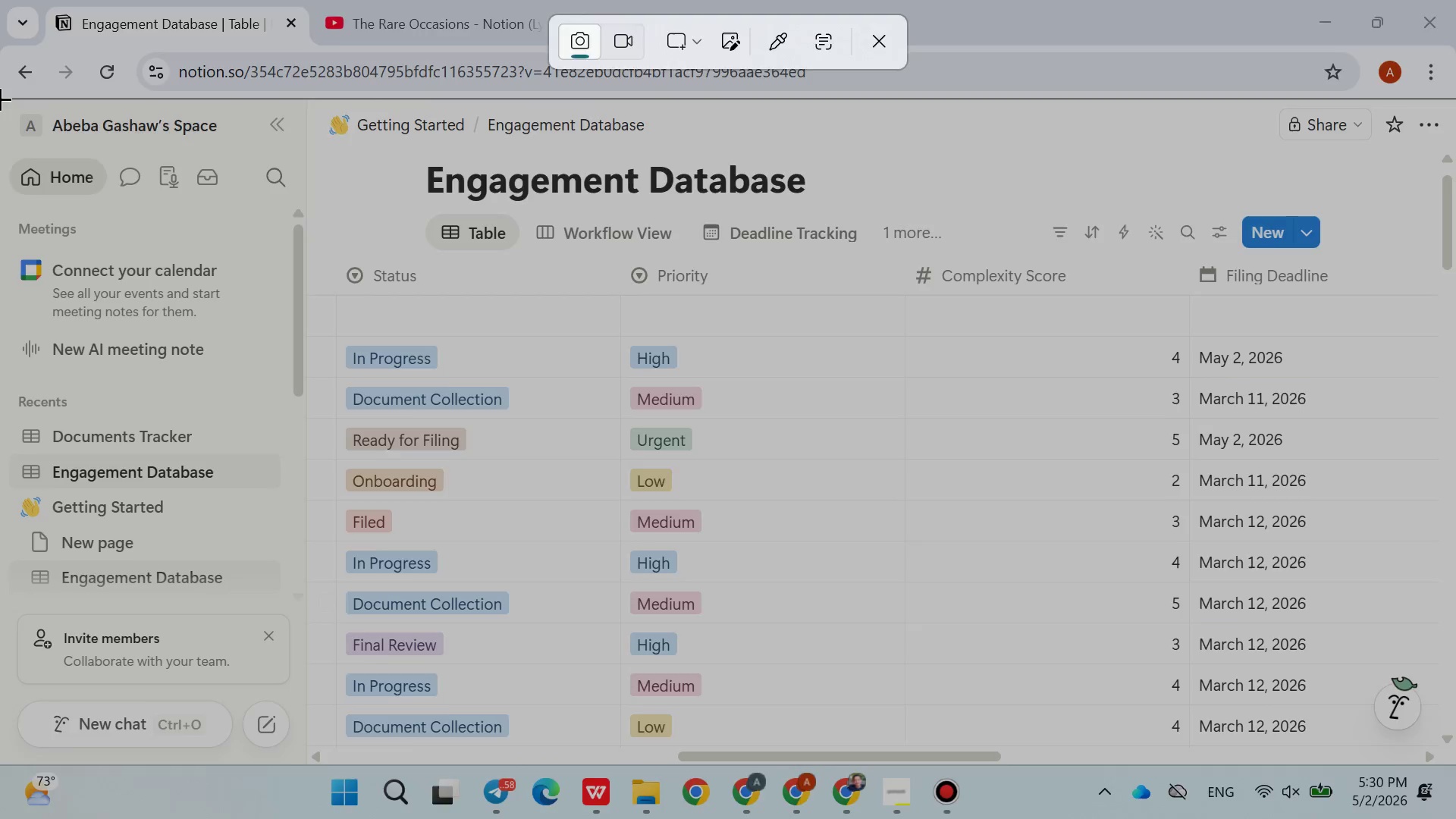 
left_click_drag(start_coordinate=[0, 99], to_coordinate=[1455, 770])
 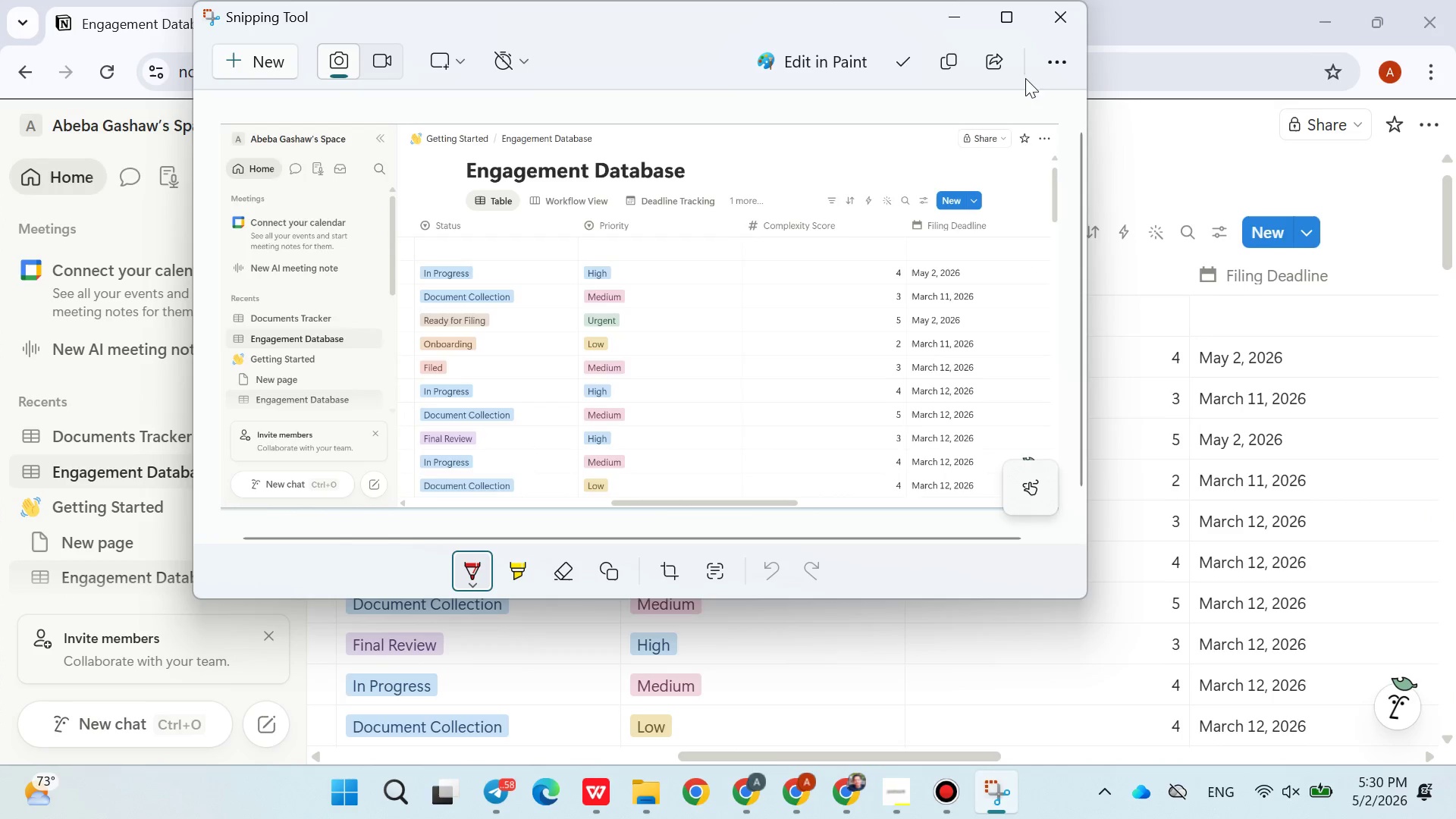 
left_click([957, 57])
 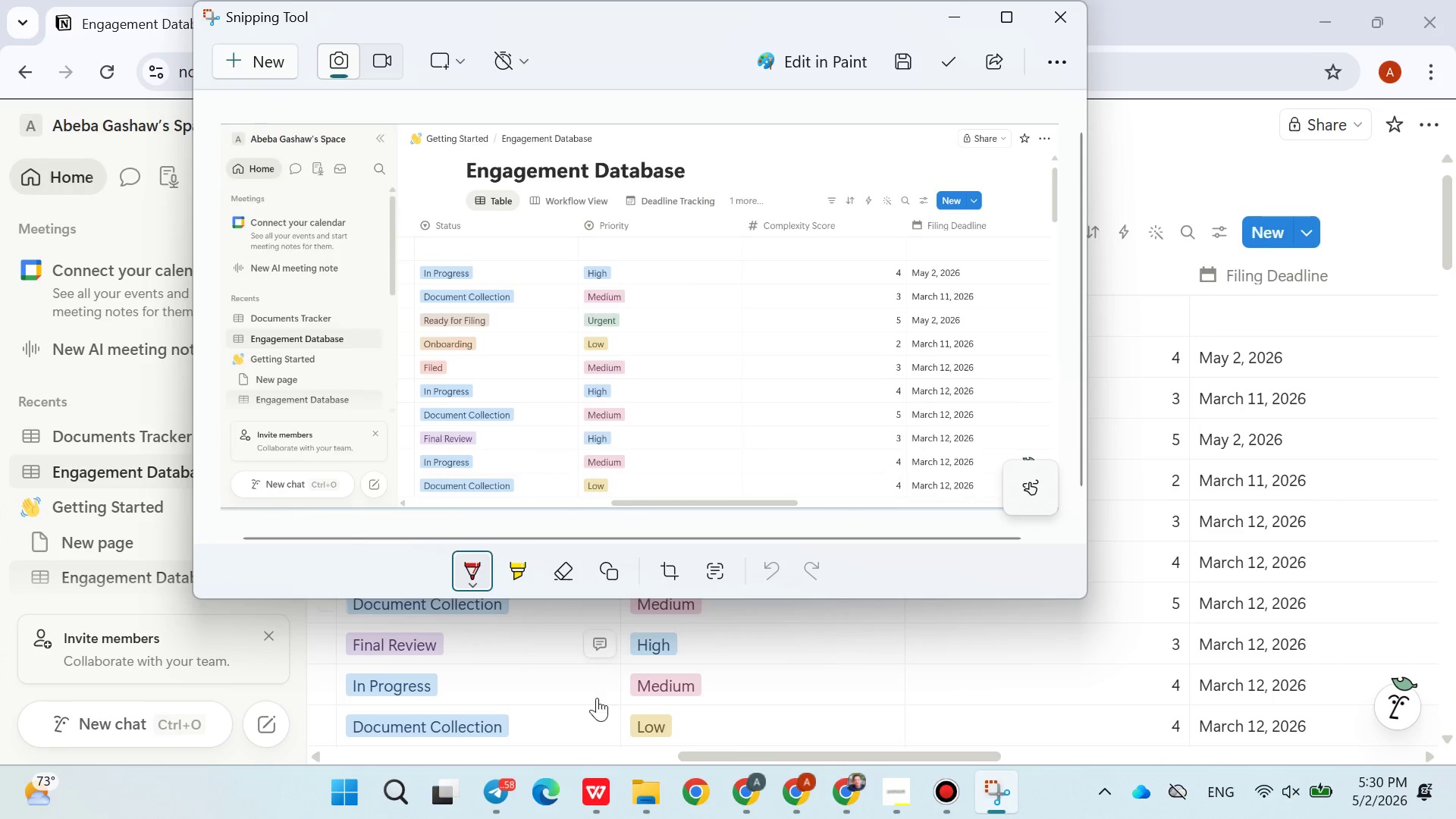 
left_click([592, 783])
 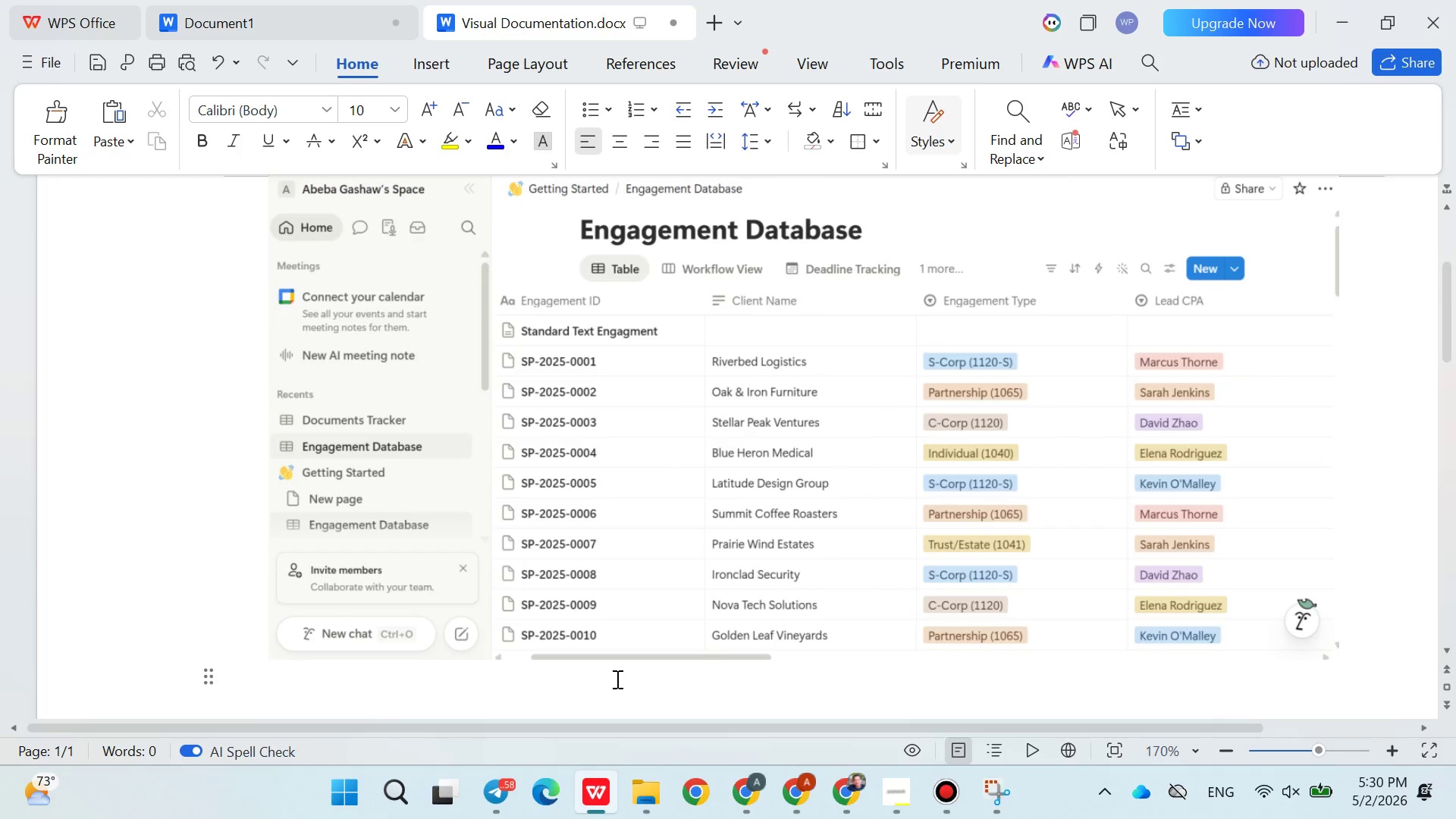 
key(Enter)
 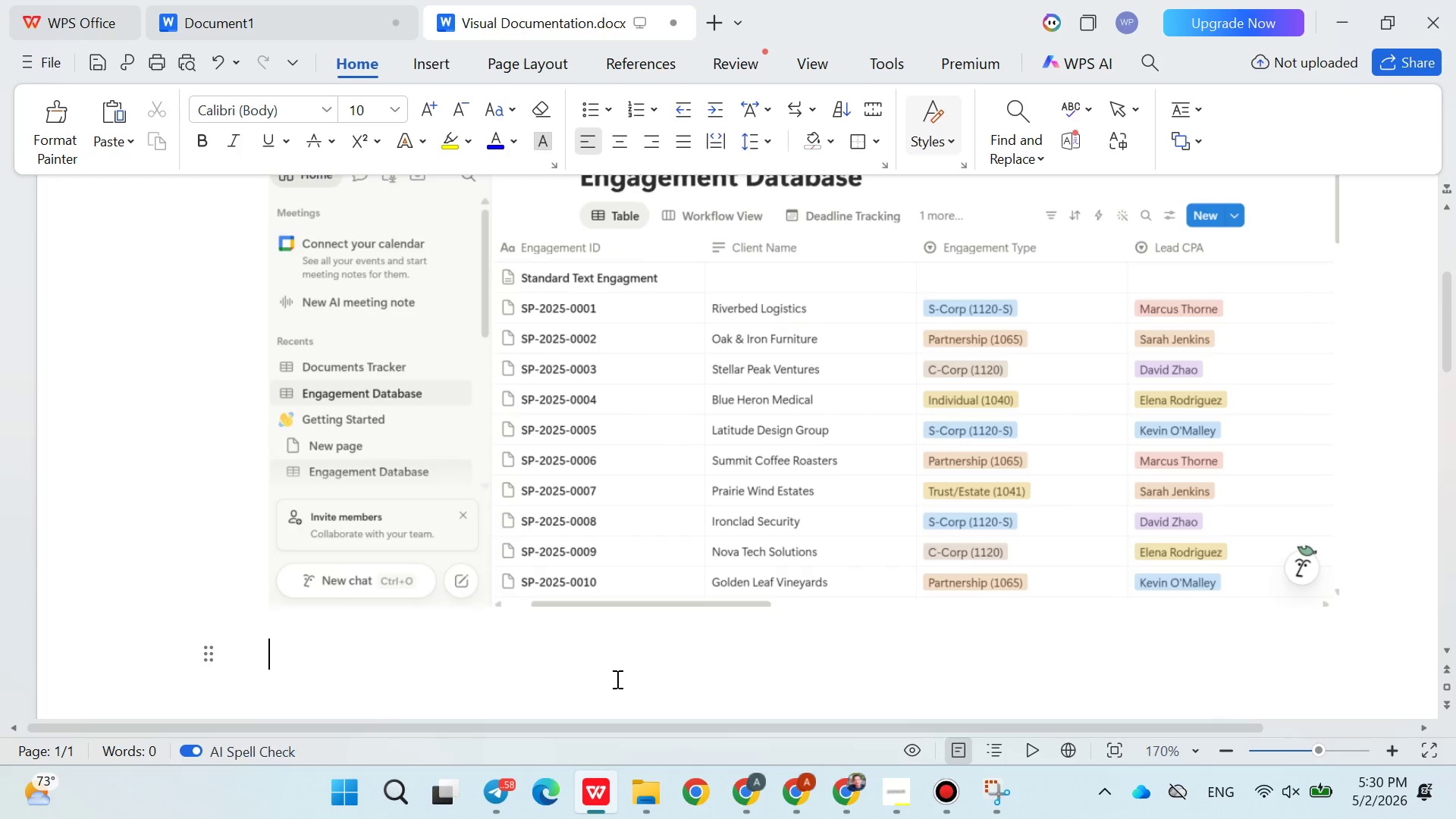 
key(Enter)
 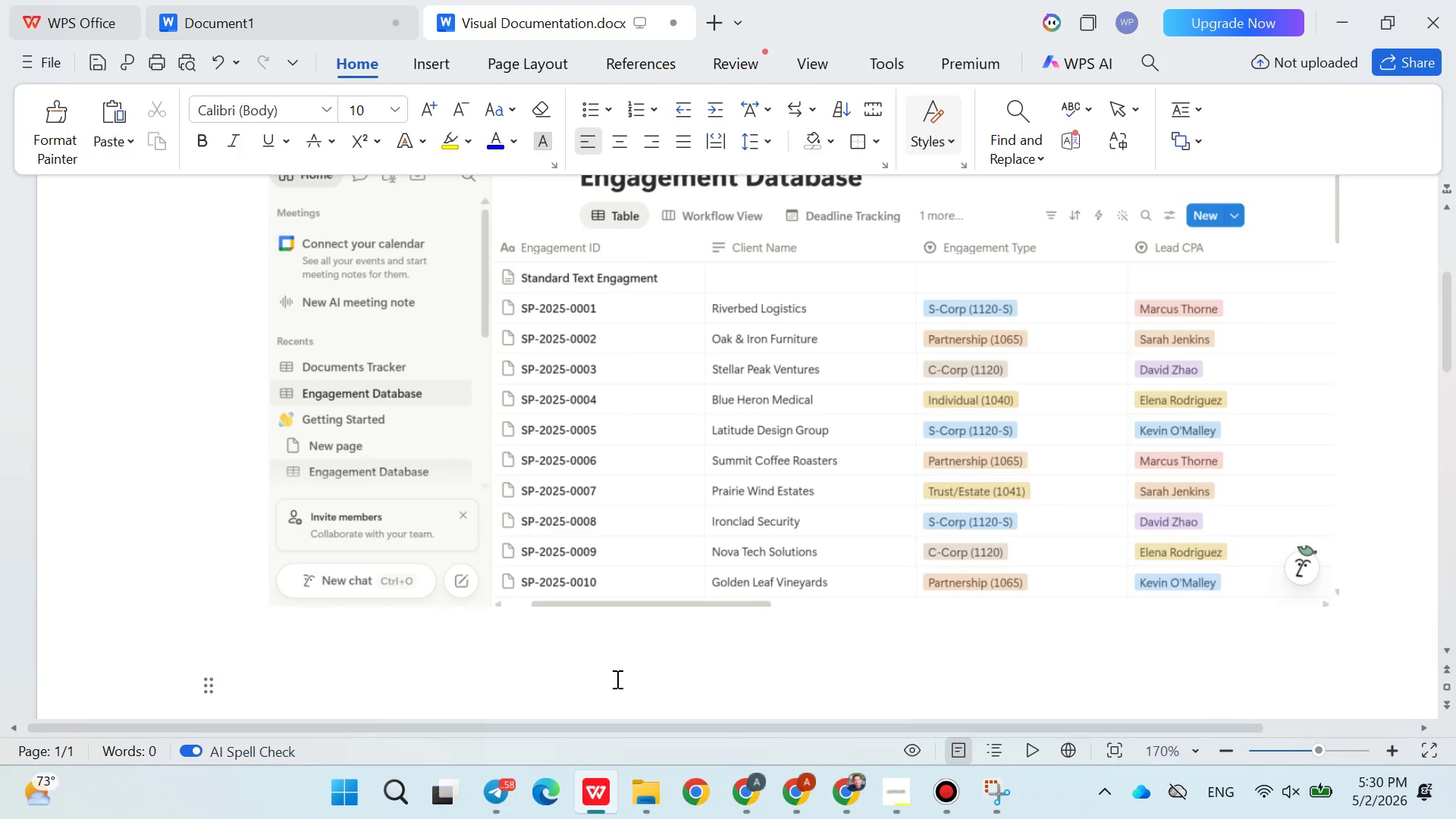 
key(Control+V)
 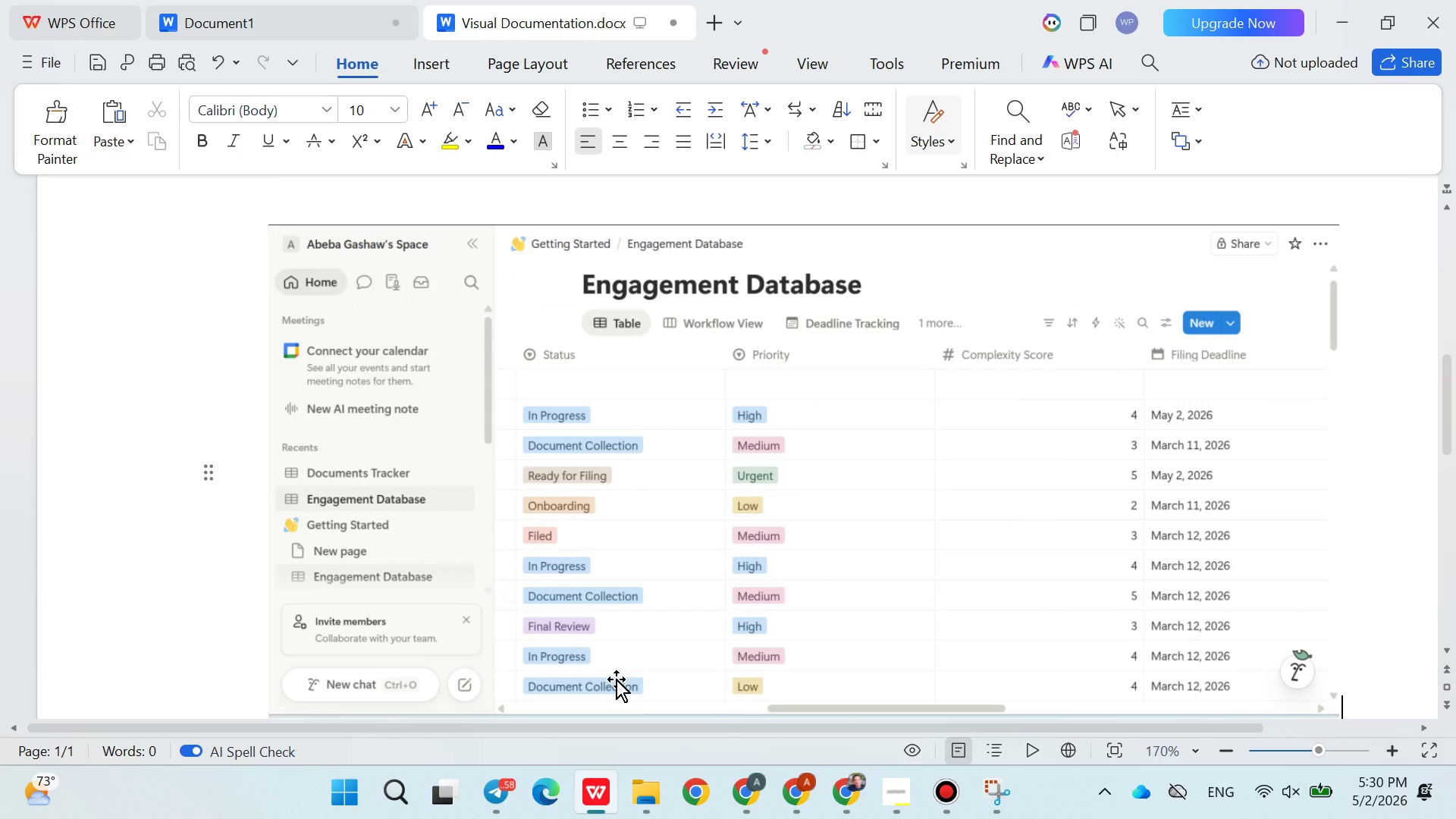 
key(Enter)
 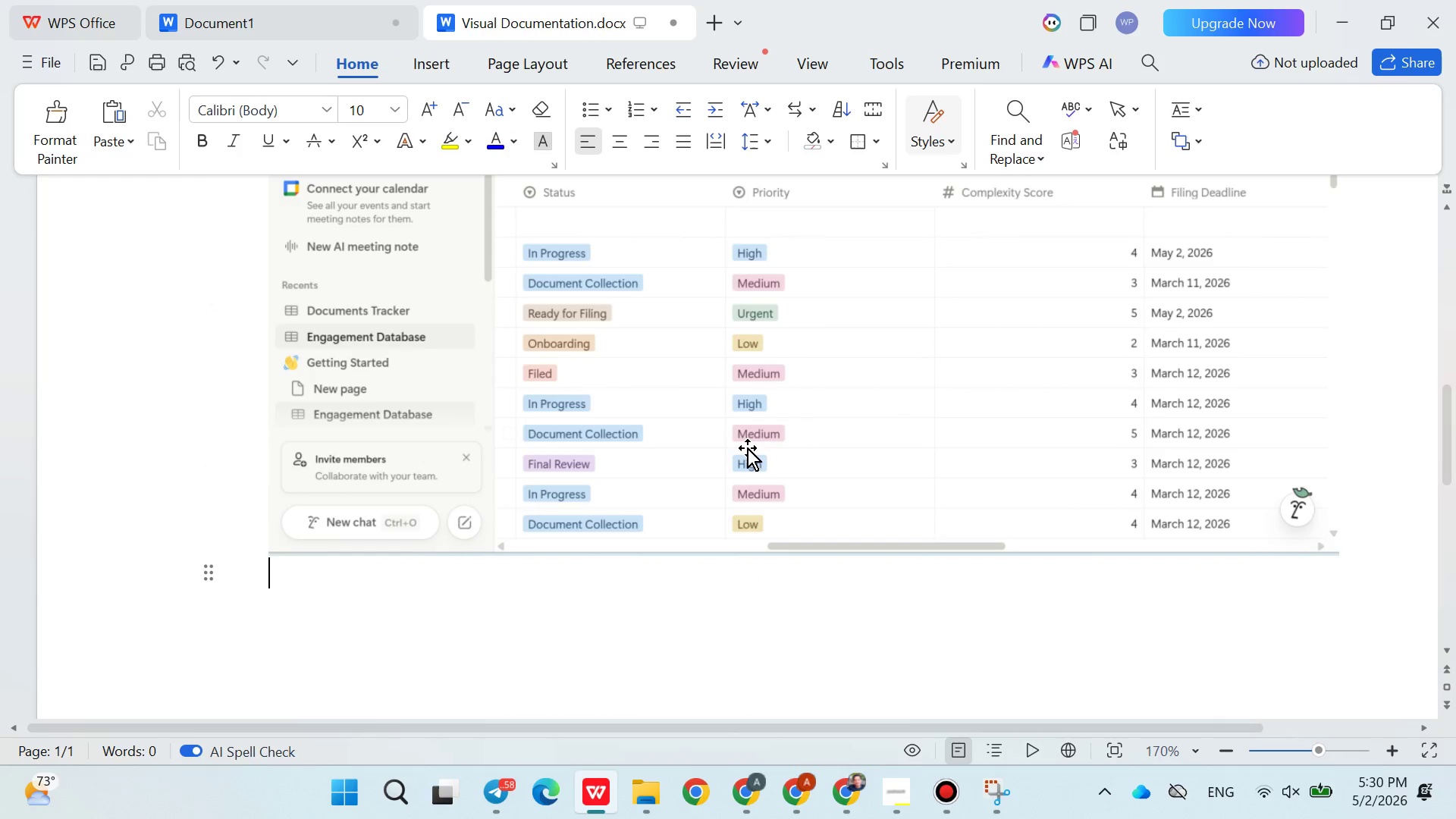 
scroll: coordinate [748, 450], scroll_direction: down, amount: 2.0
 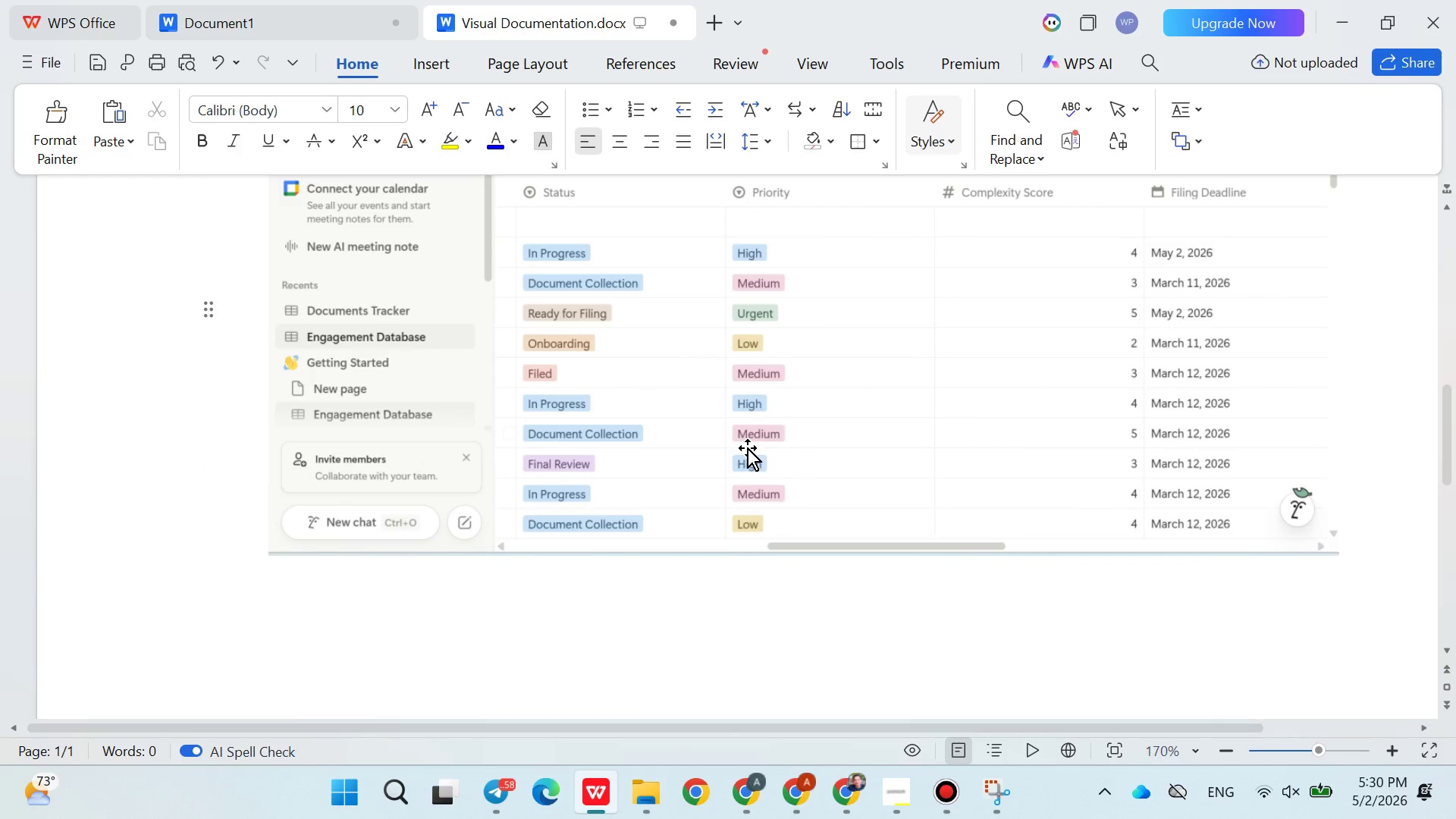 
key(Enter)
 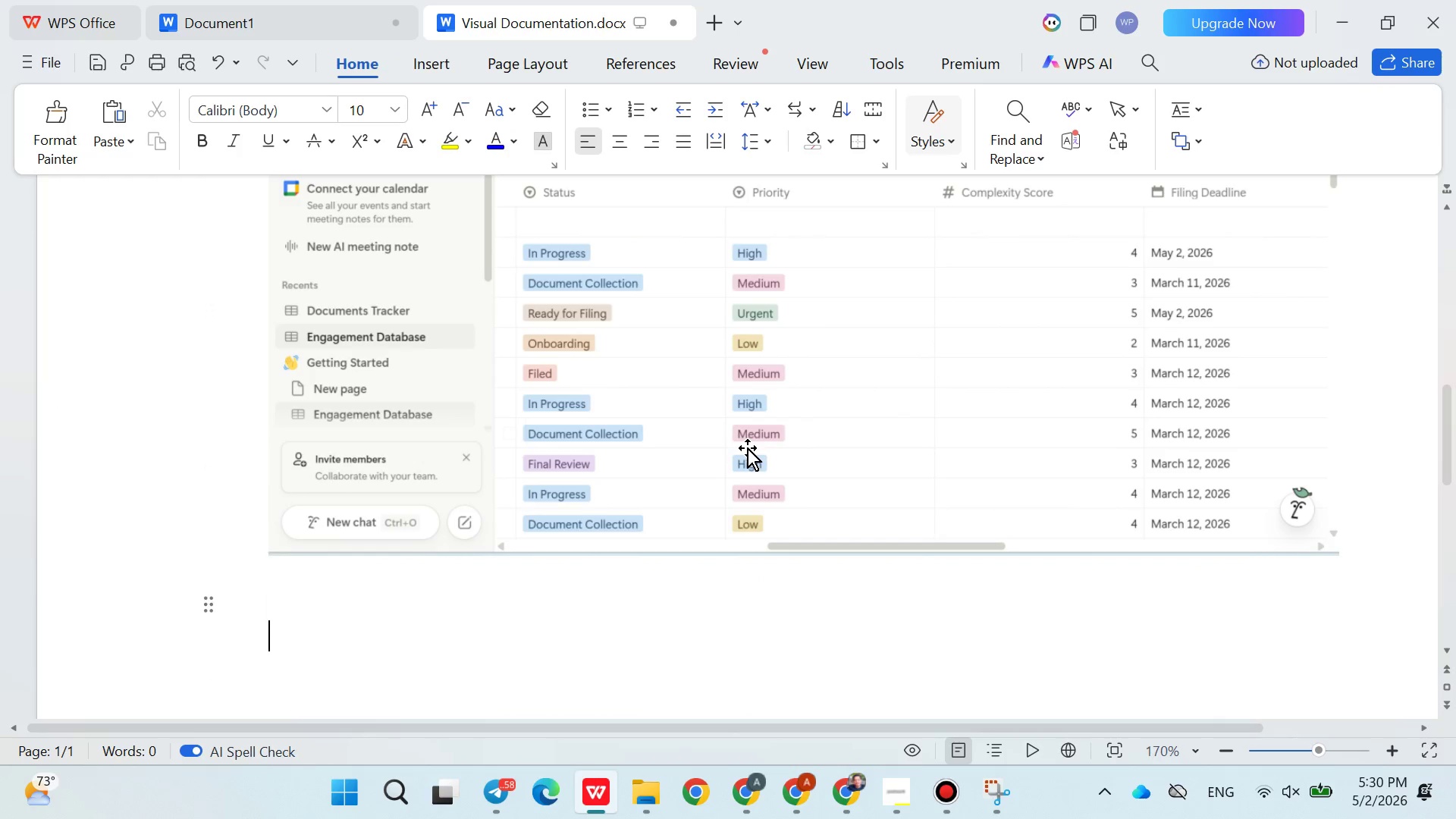 
key(Enter)
 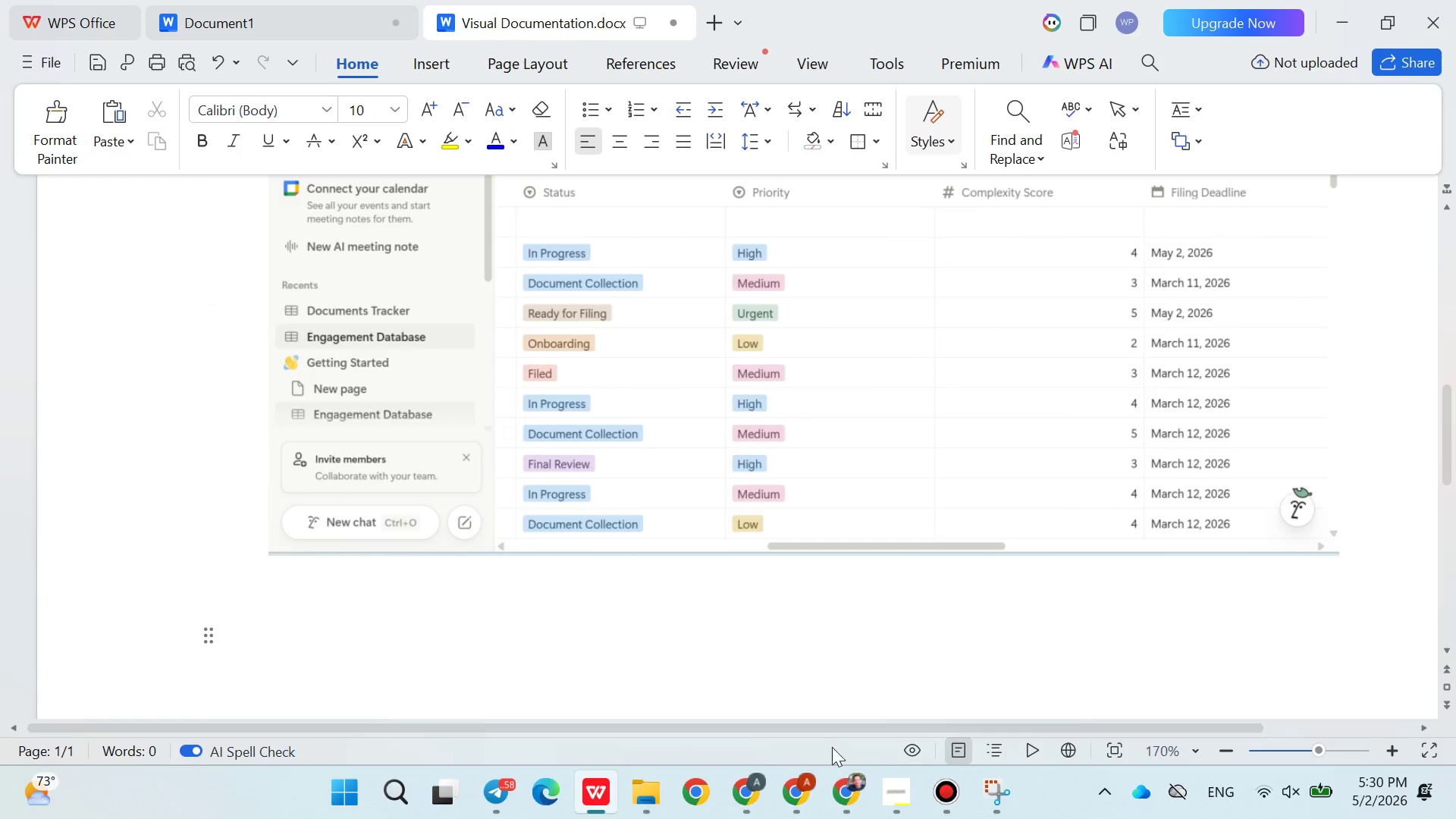 
left_click([740, 786])
 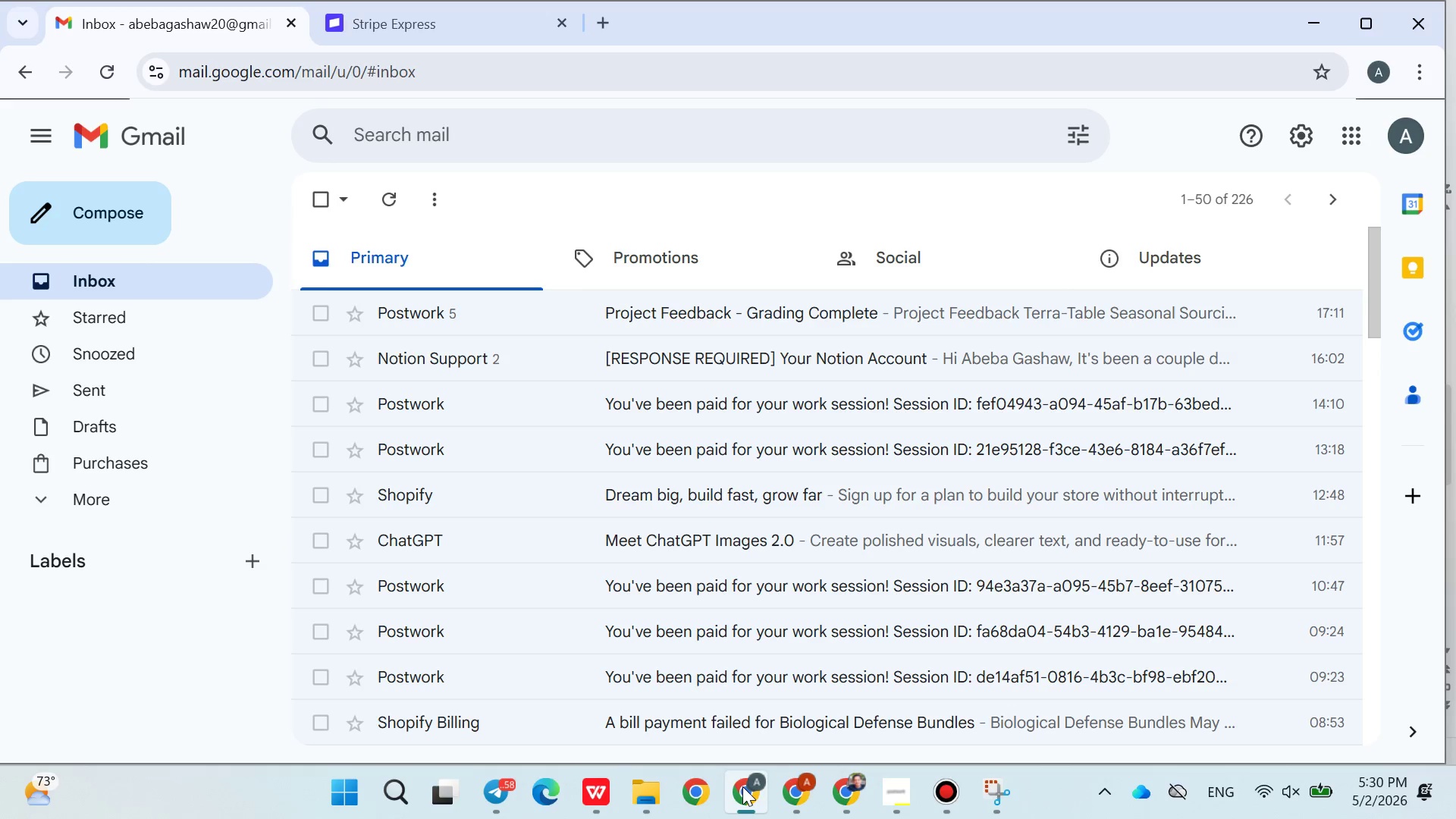 
left_click([742, 786])
 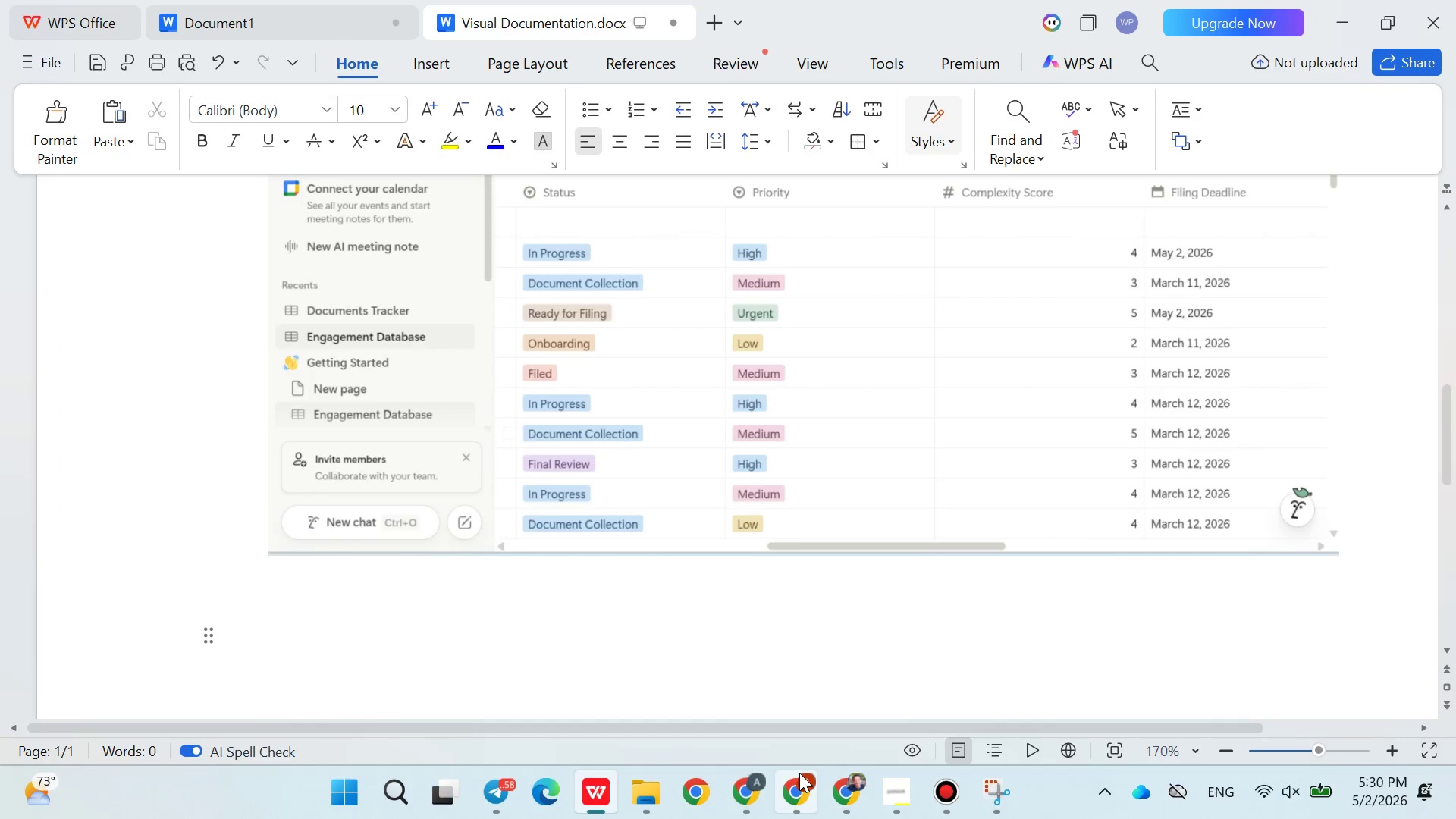 
left_click([799, 773])
 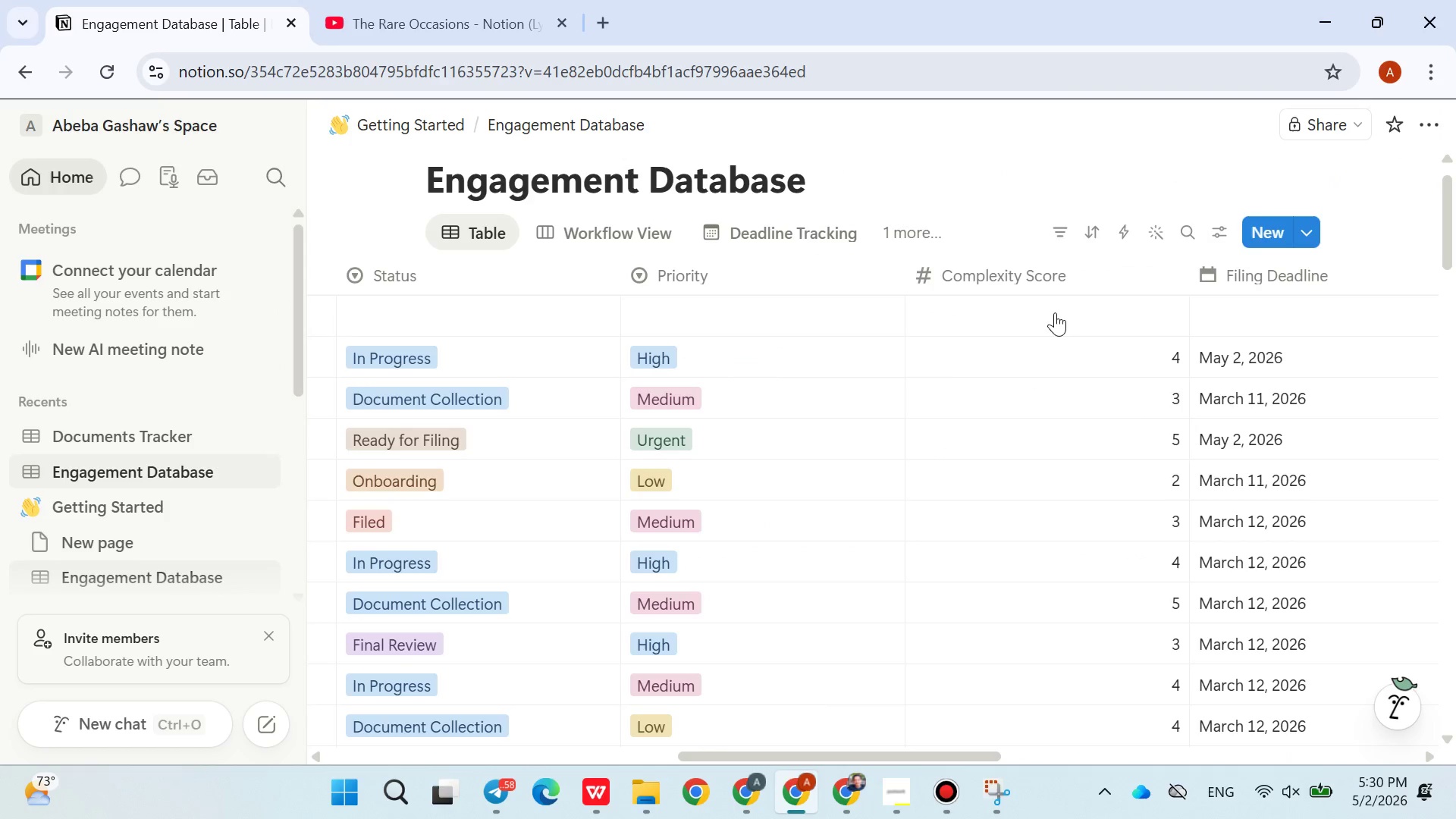 
mouse_move([1082, 547])
 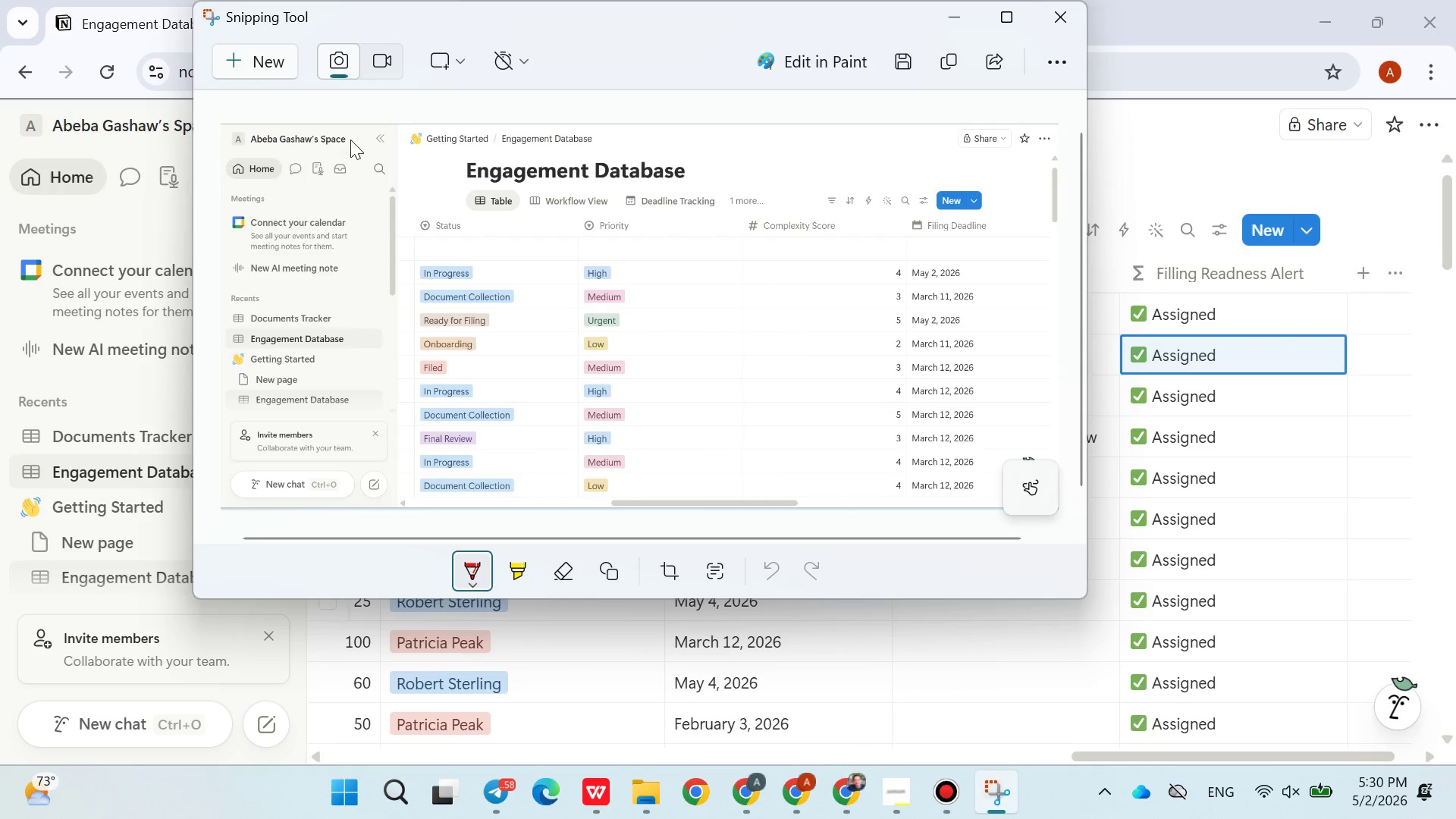 
left_click([281, 52])
 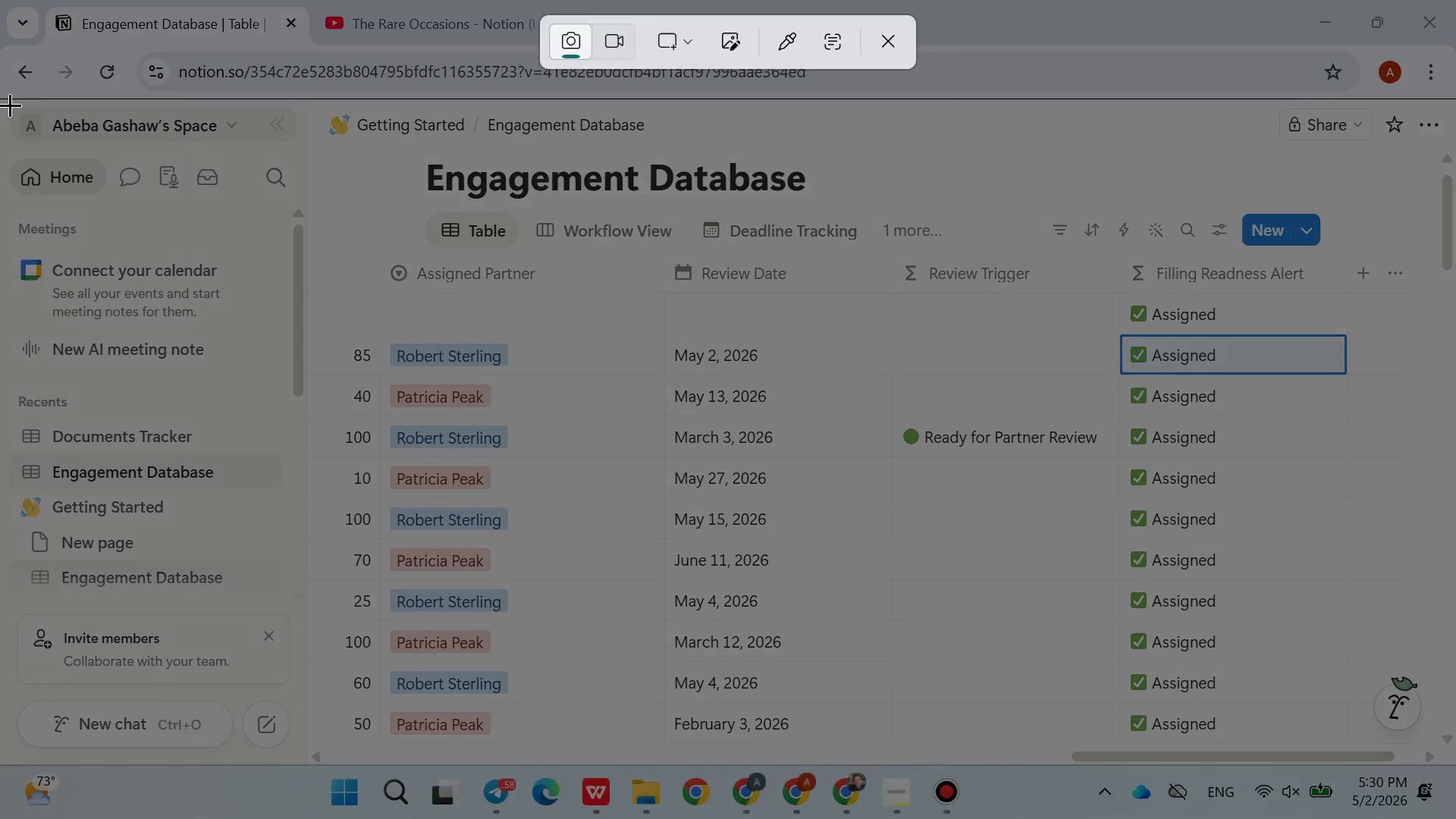 
left_click_drag(start_coordinate=[8, 105], to_coordinate=[1437, 750])
 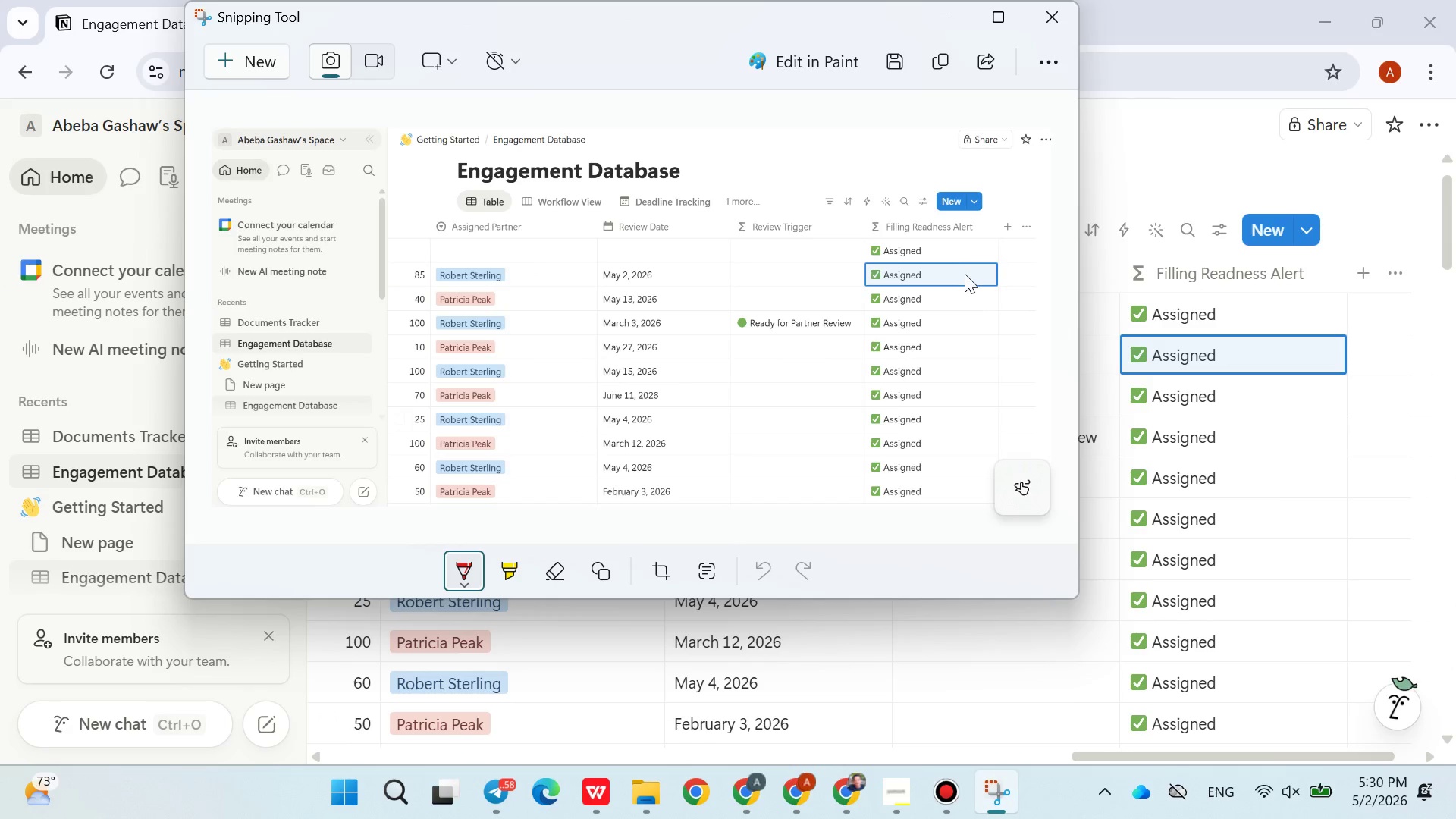 
left_click([932, 70])
 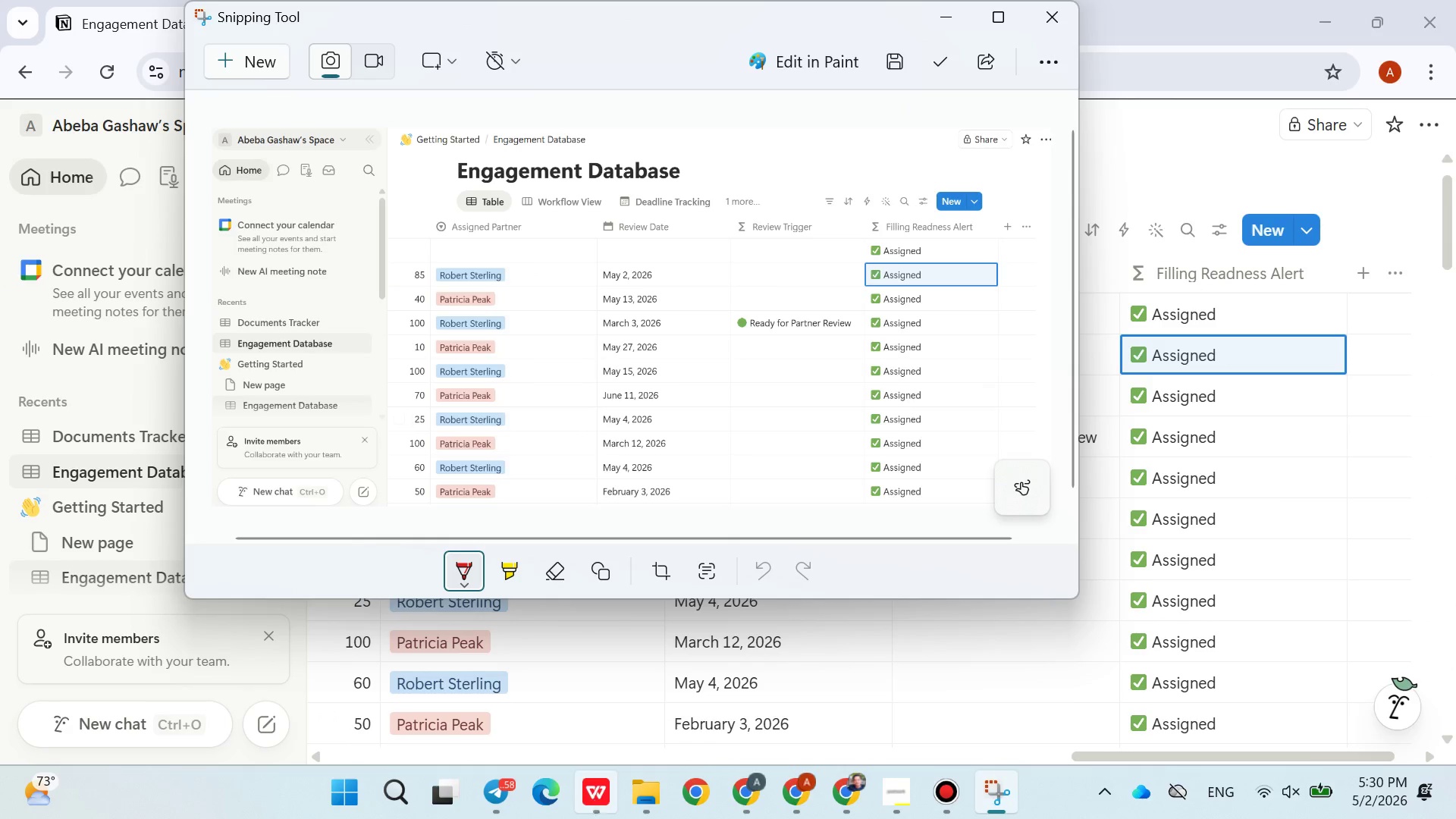 
left_click([592, 795])
 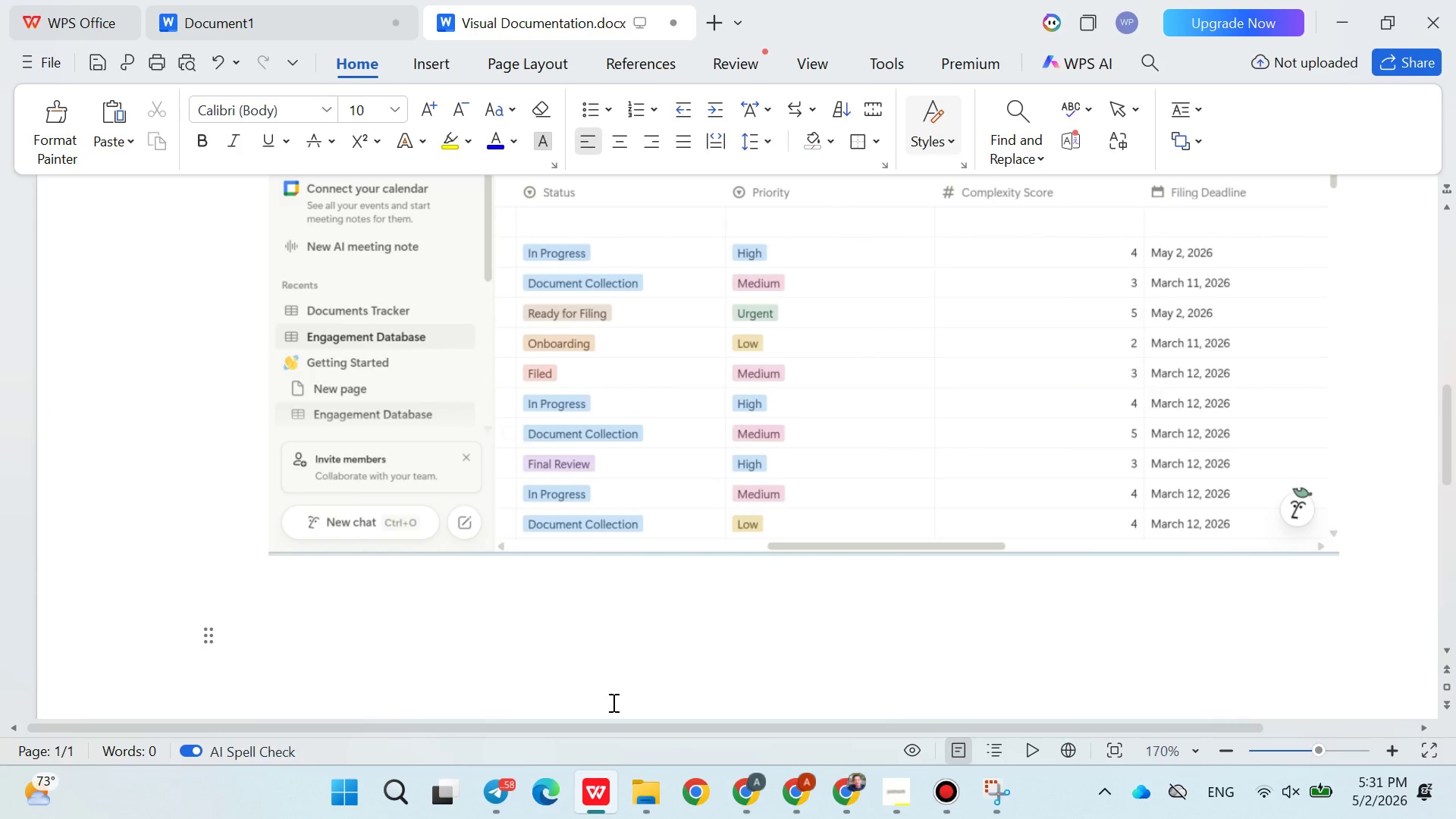 
key(Control+ControlLeft)
 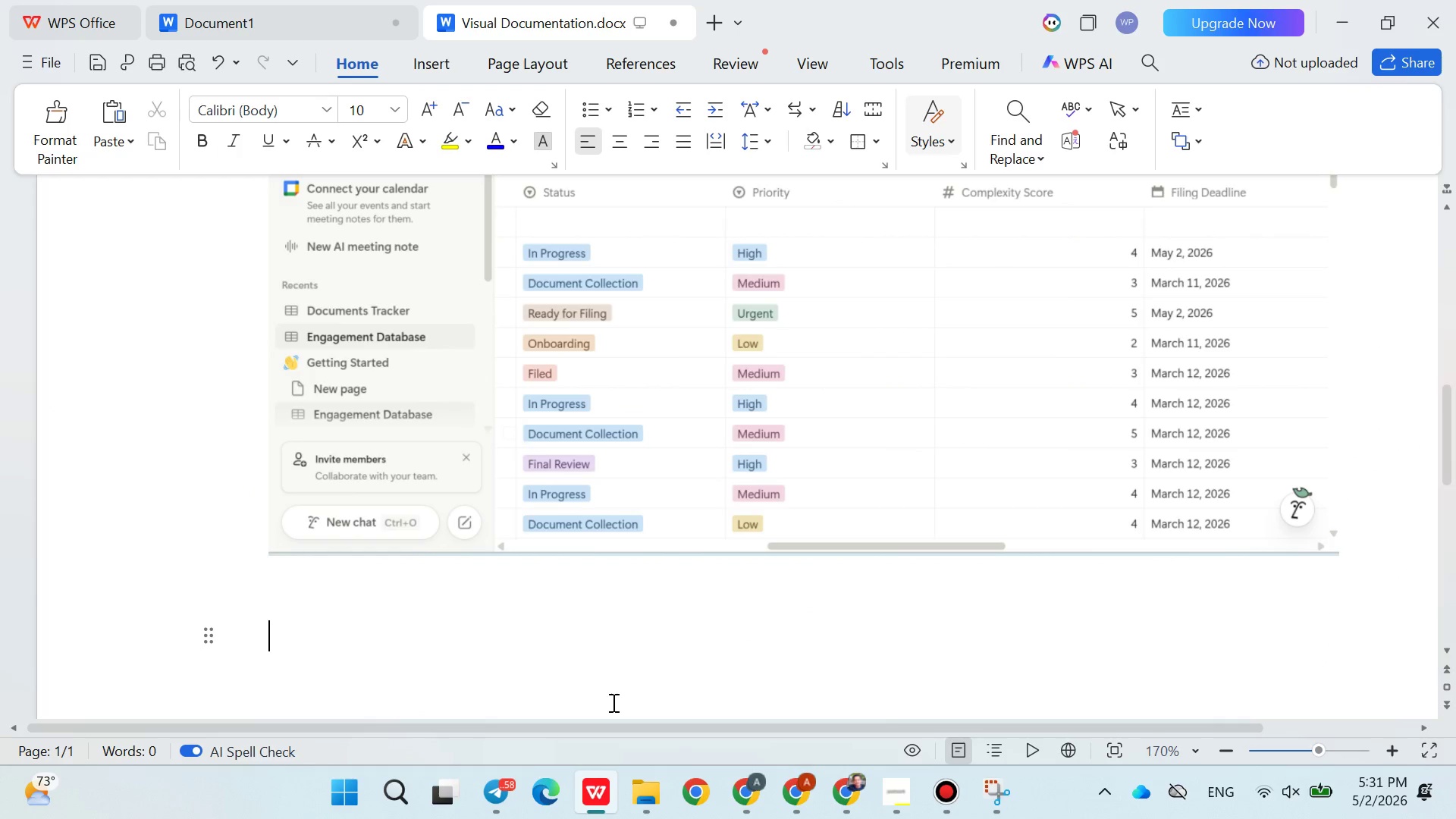 
key(Control+V)
 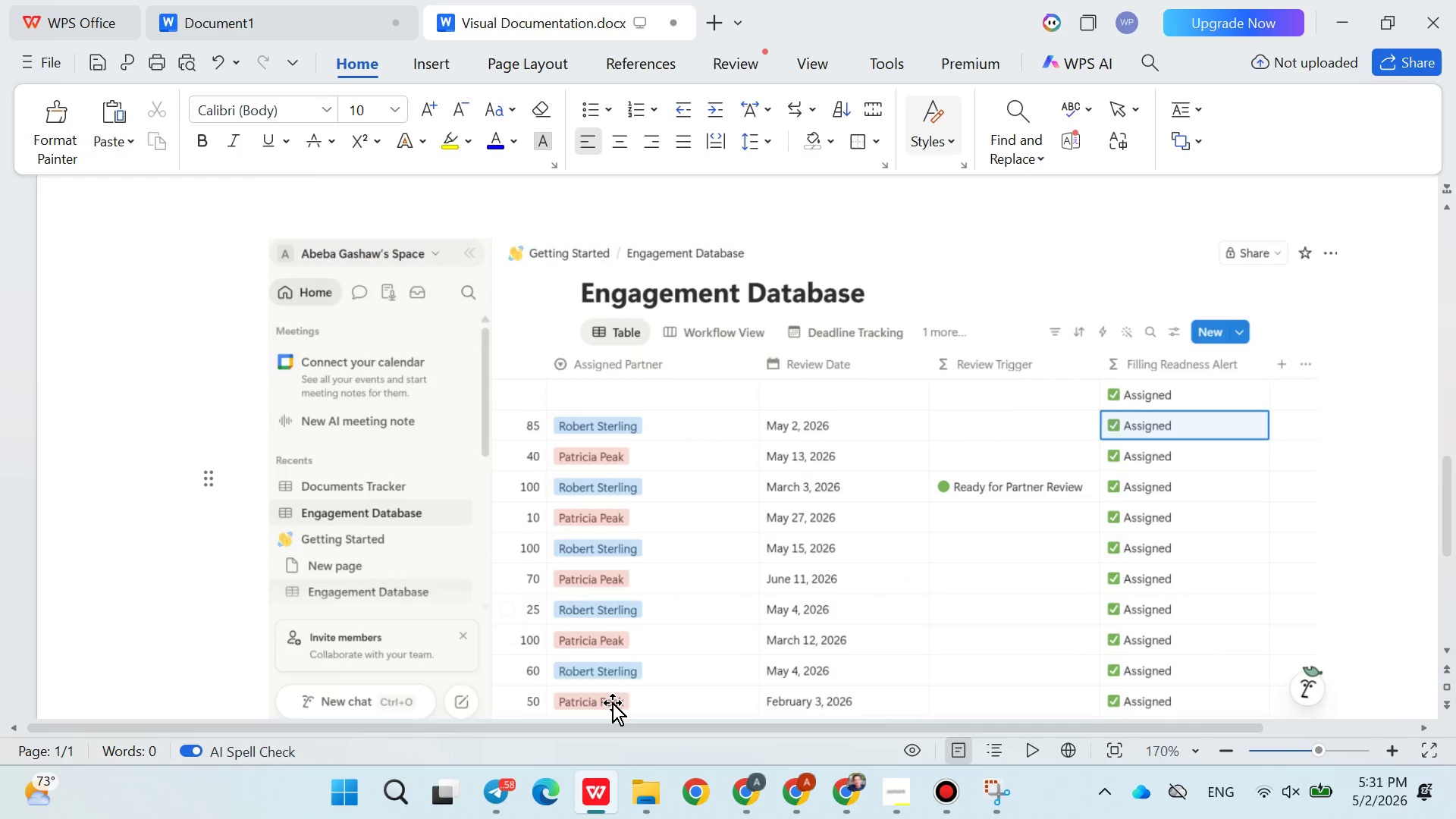 
key(Enter)
 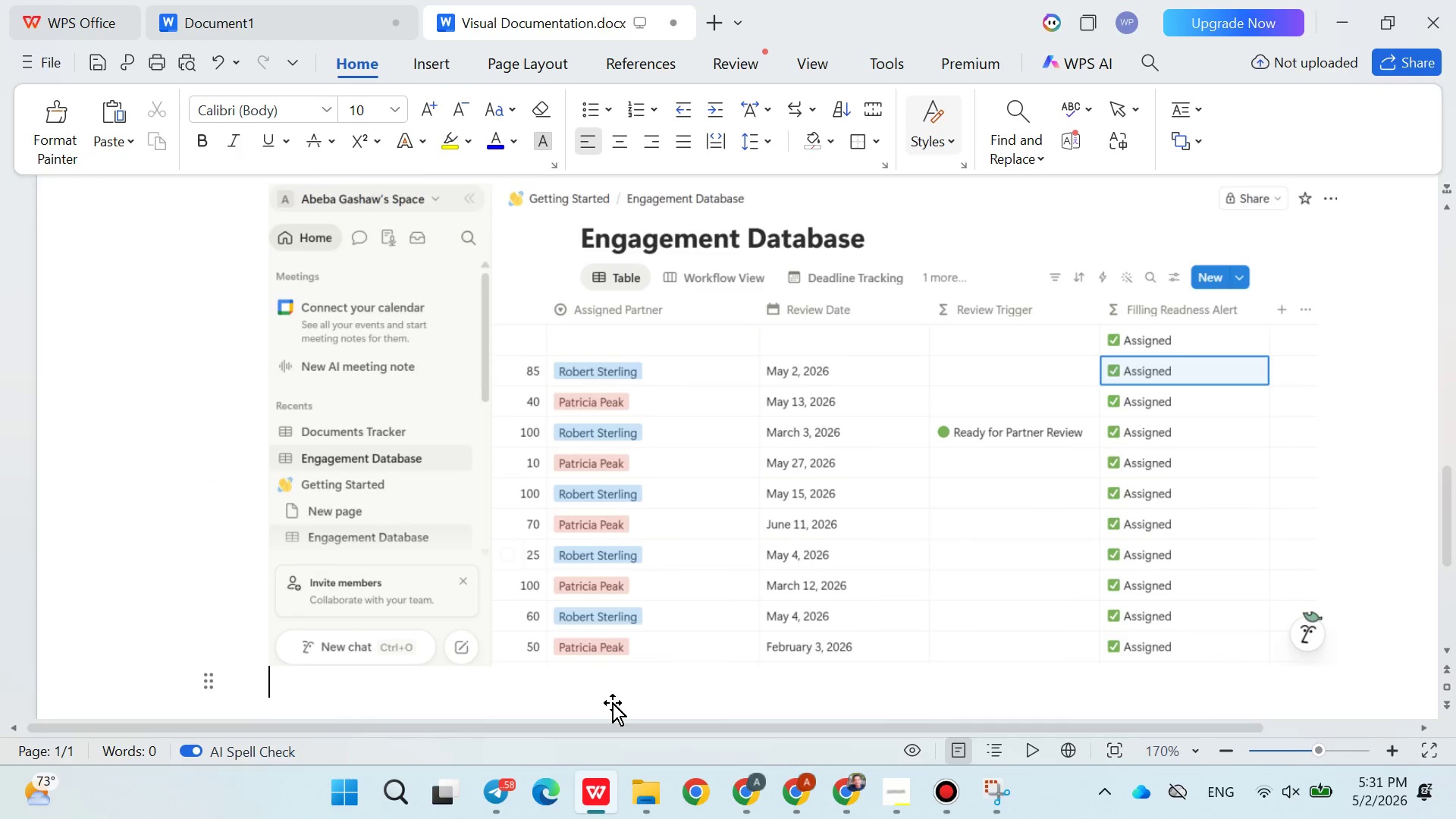 
key(Enter)
 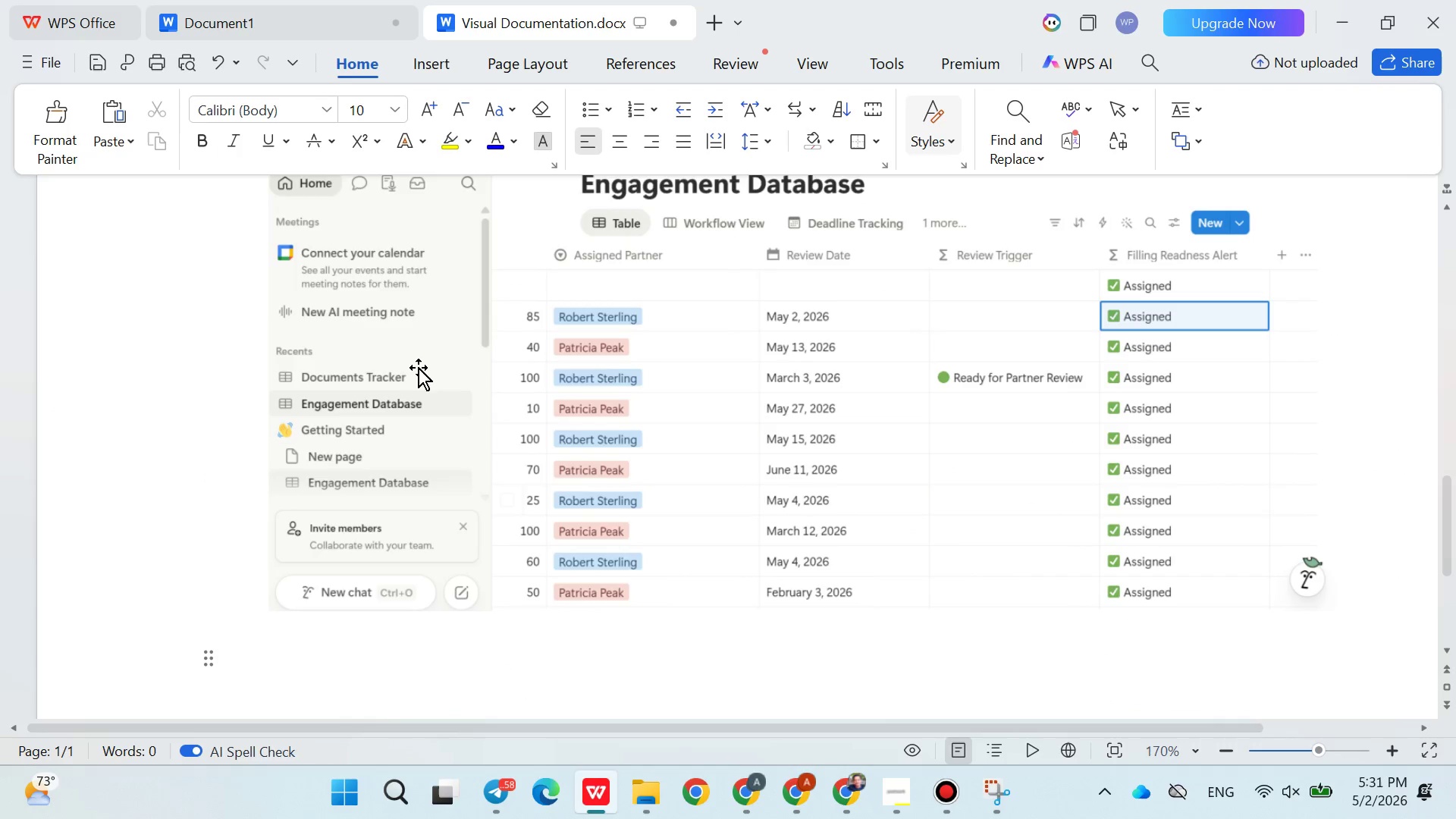 
scroll: coordinate [552, 635], scroll_direction: up, amount: 2.0
 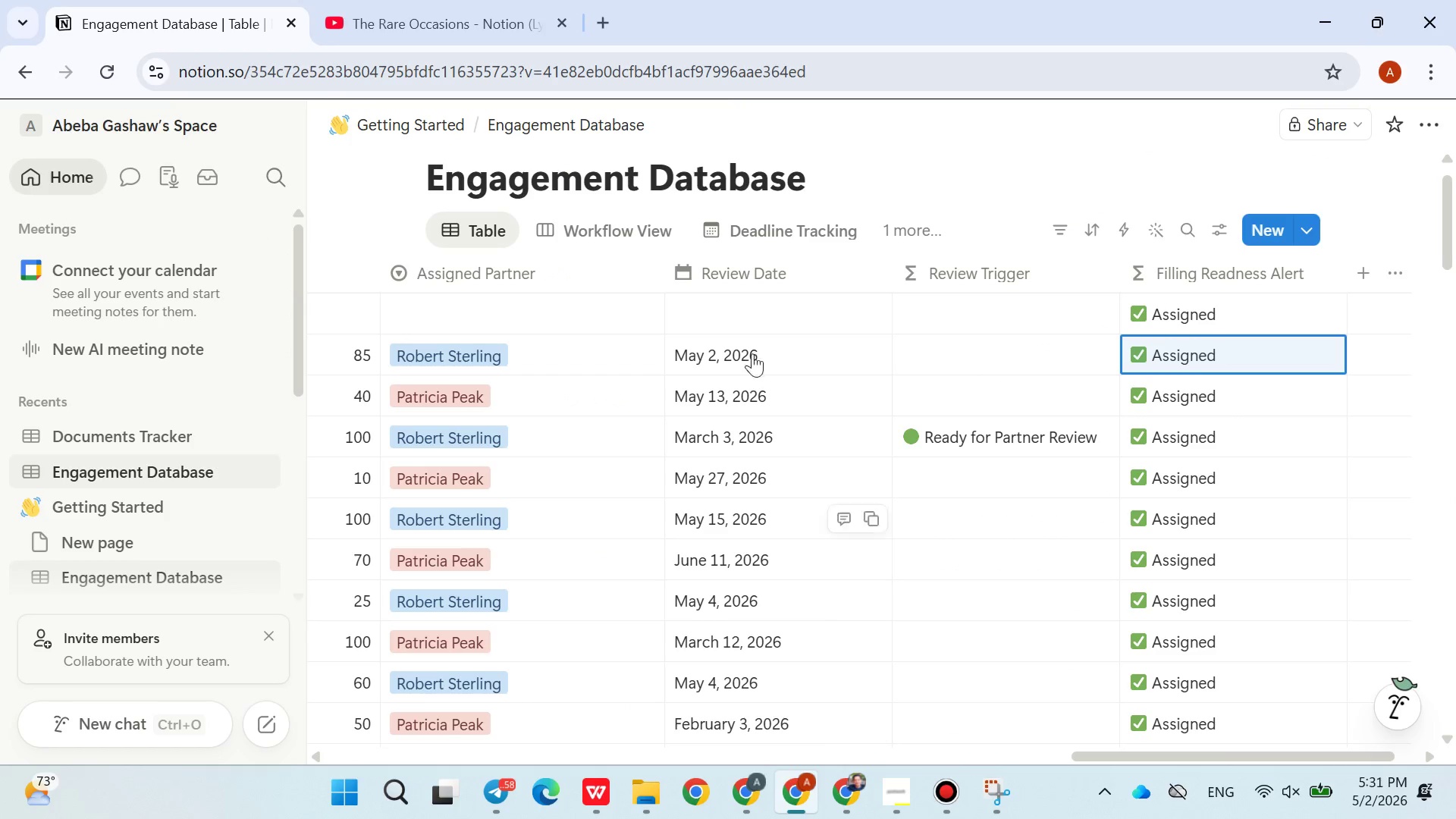 
left_click([612, 236])
 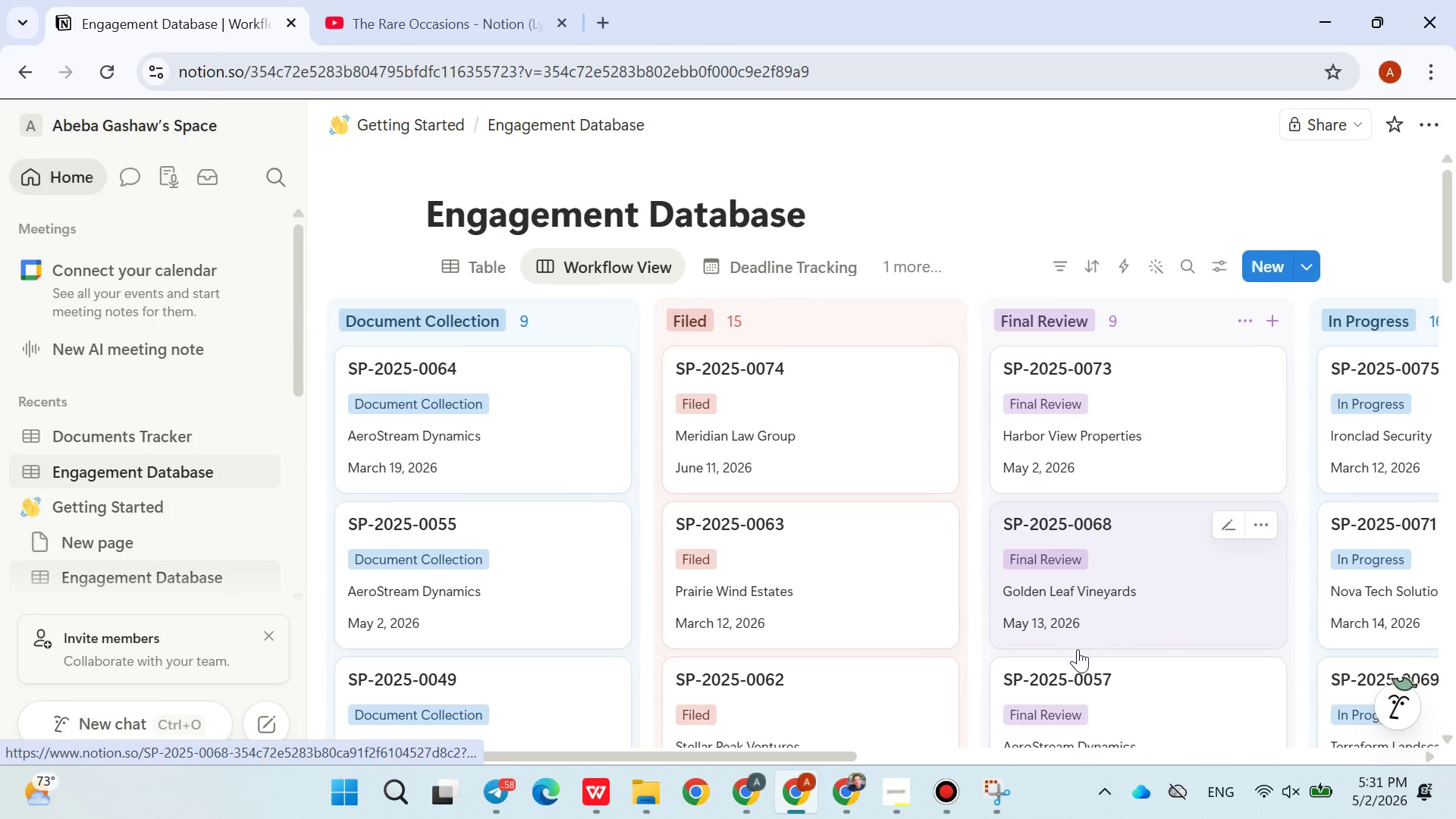 
wait(7.97)
 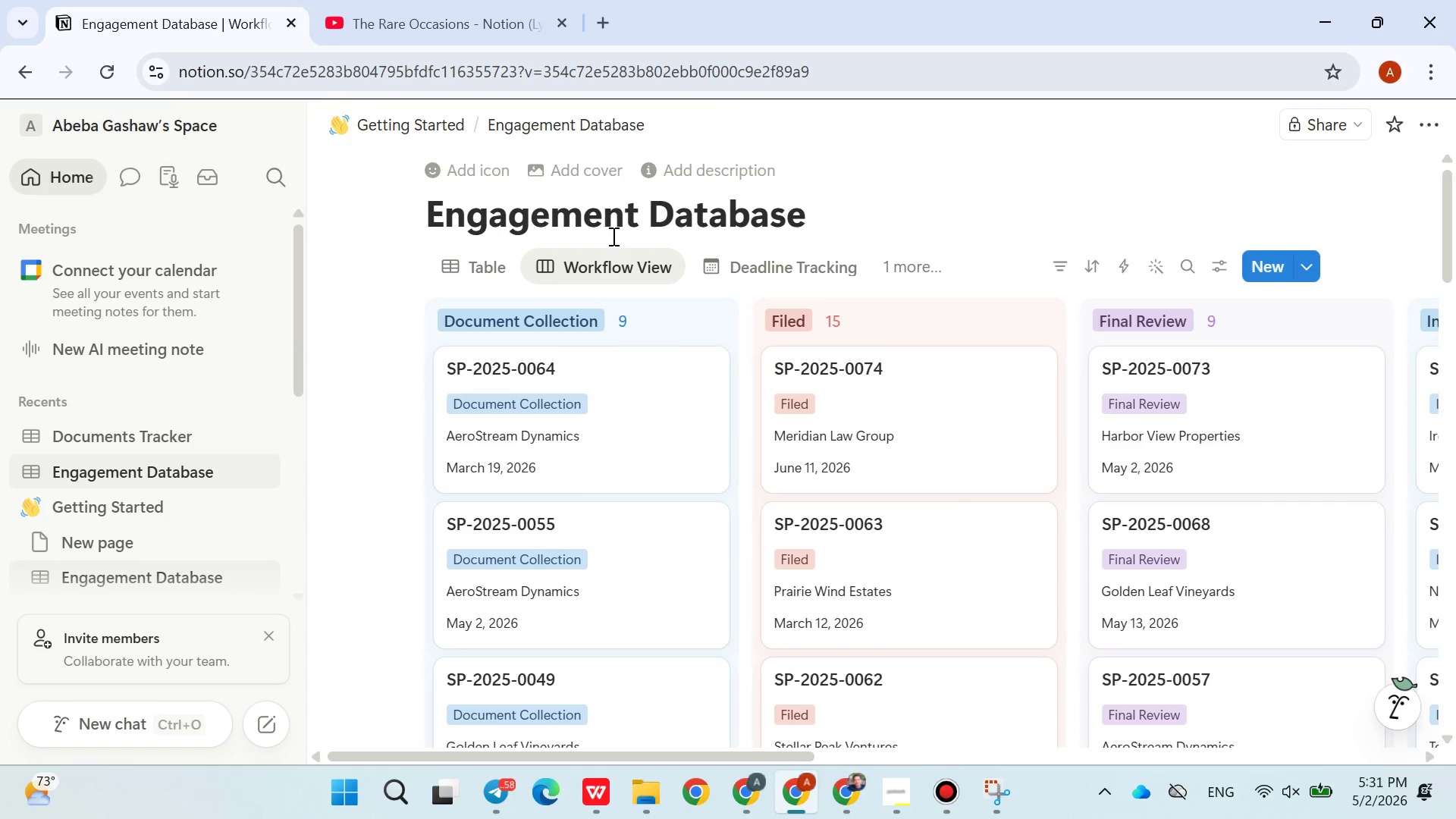 
left_click([259, 66])
 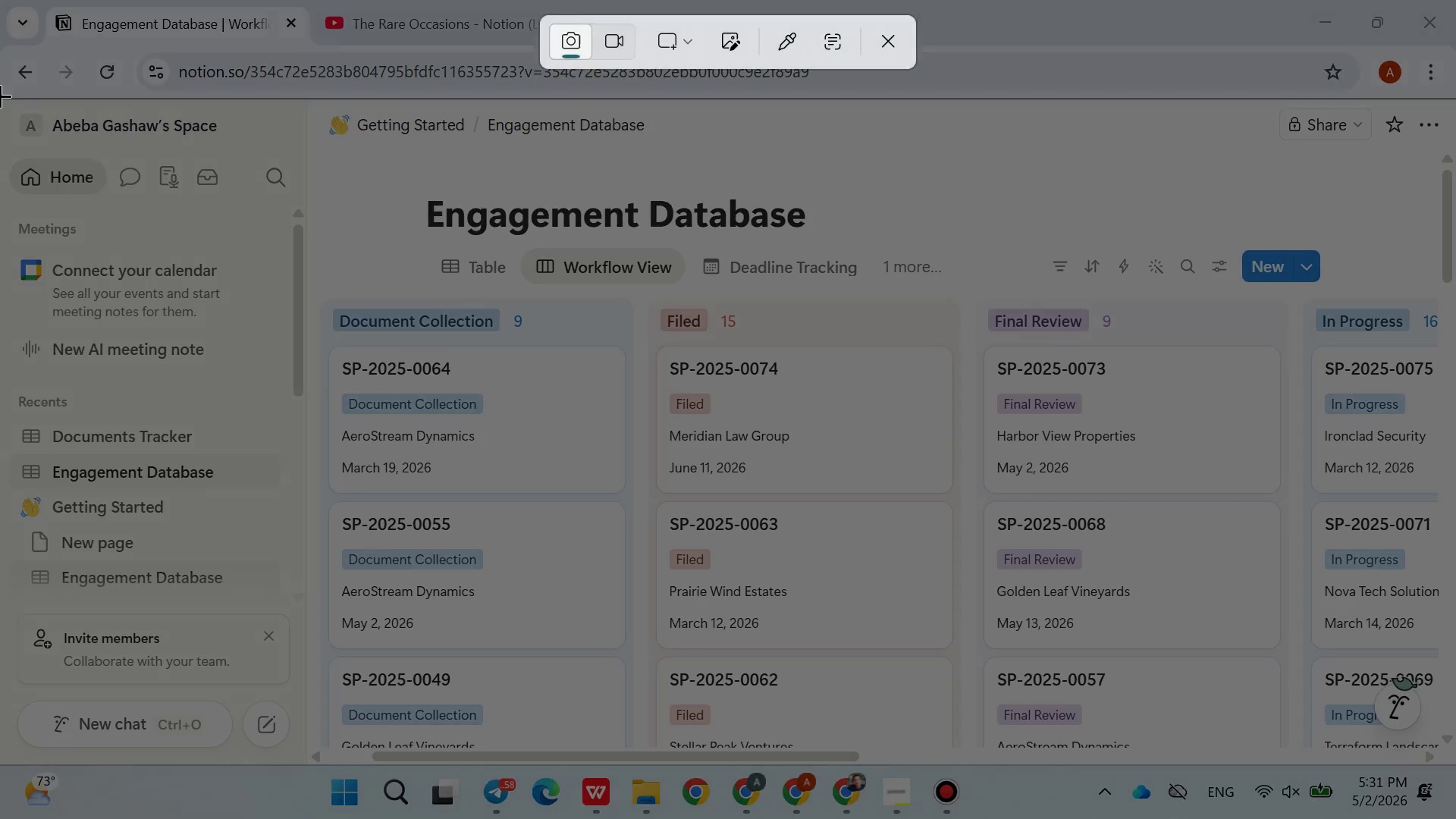 
left_click_drag(start_coordinate=[0, 96], to_coordinate=[1455, 755])
 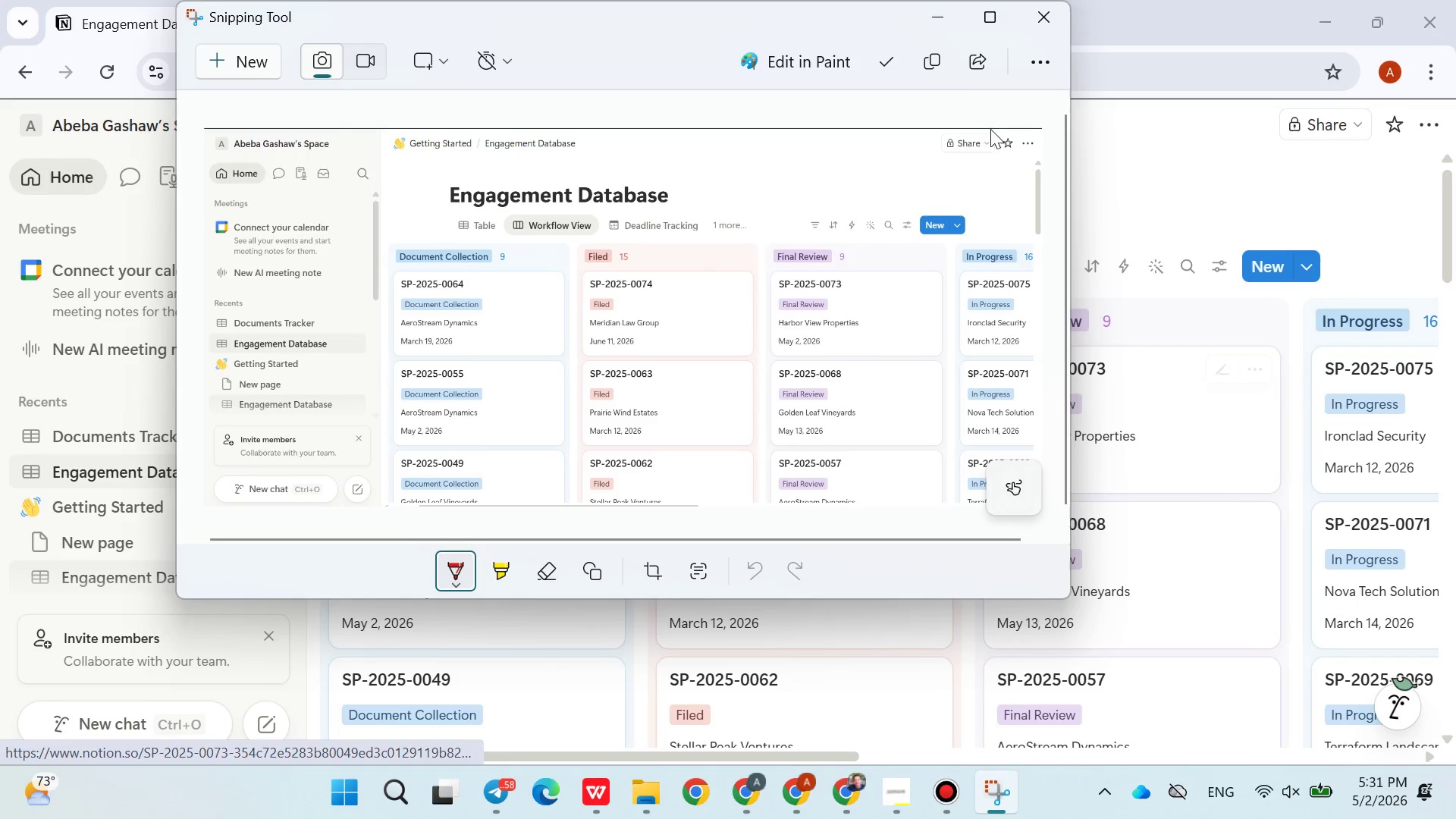 
left_click([940, 58])
 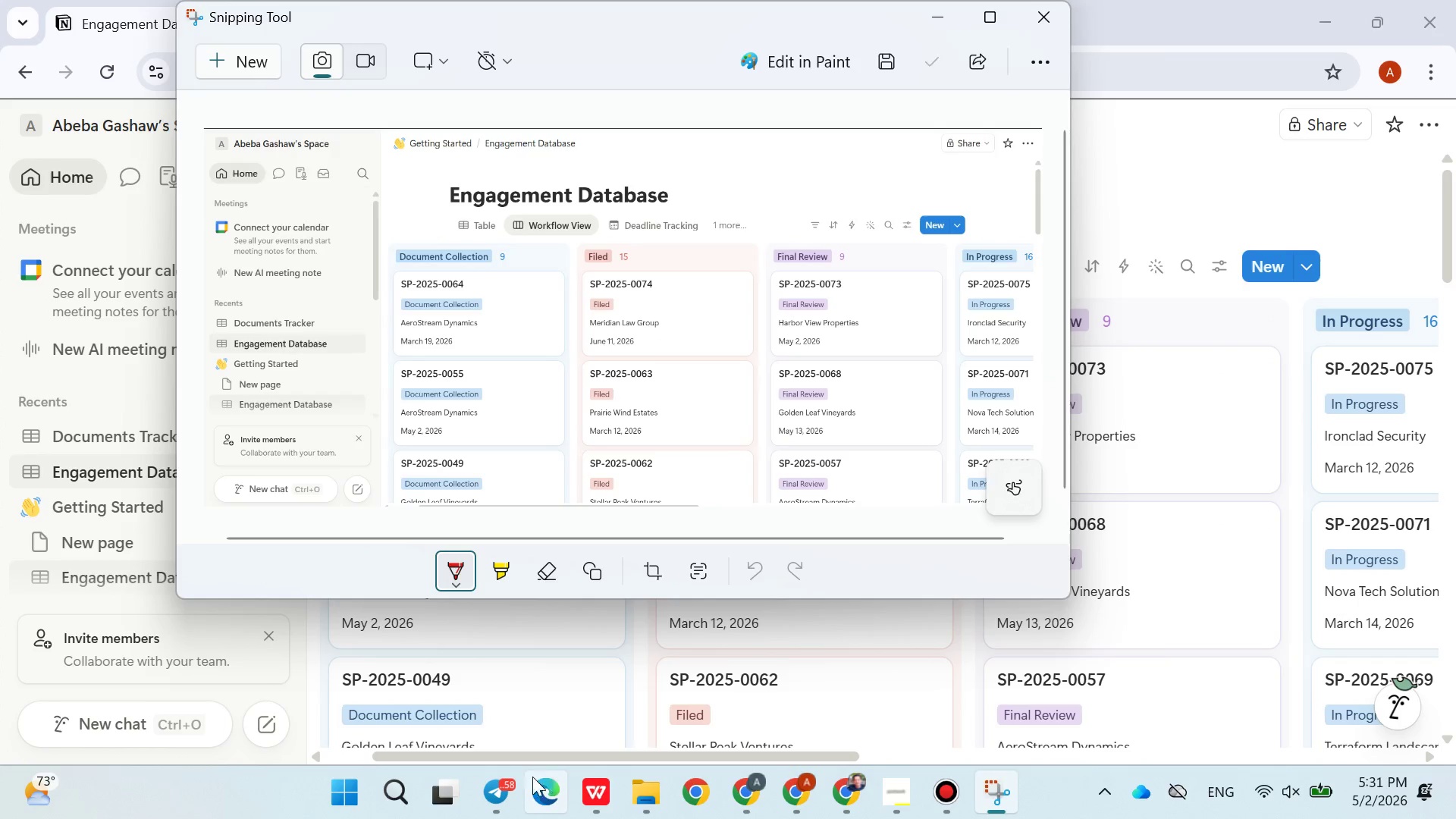 
left_click([582, 780])
 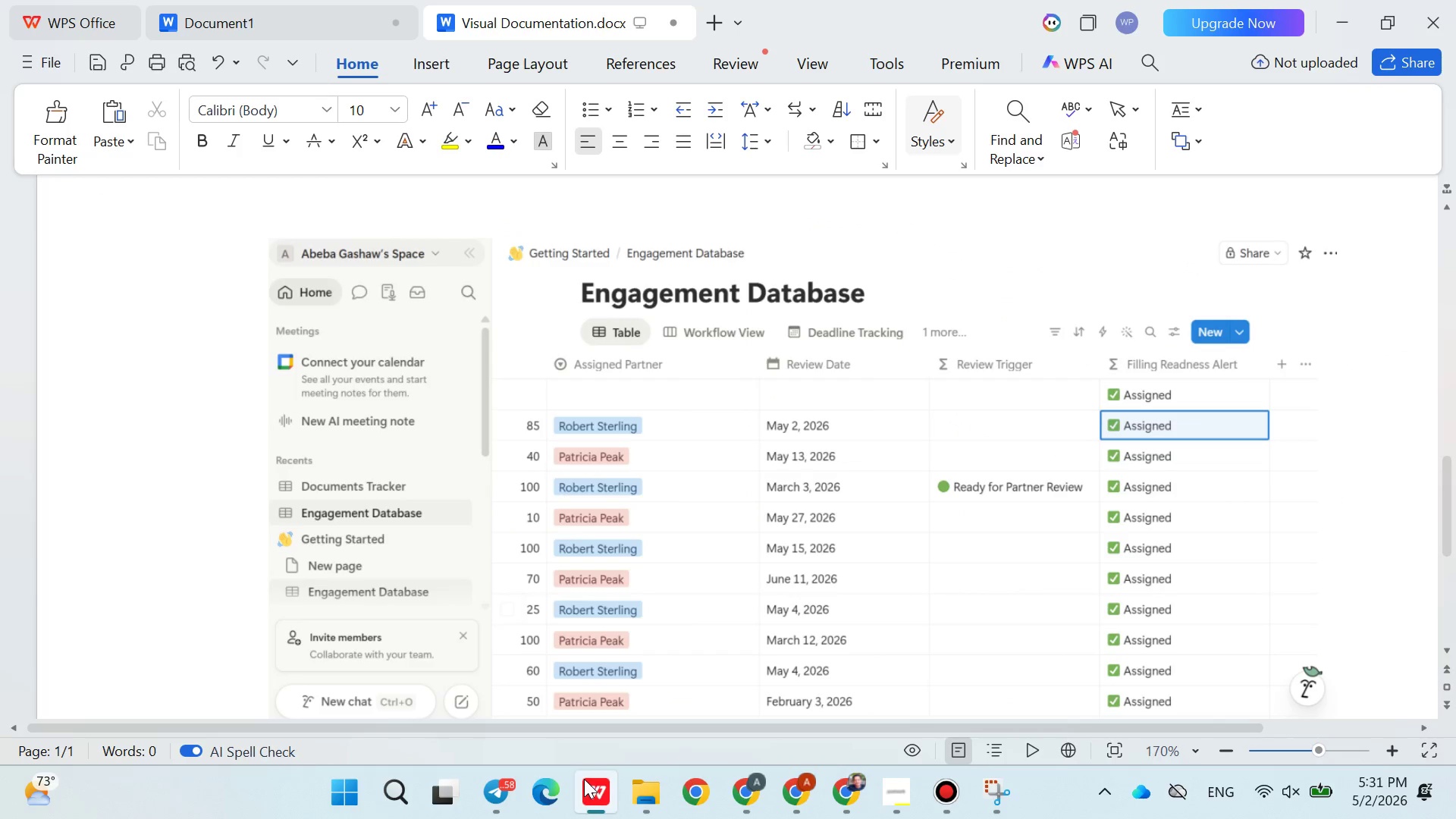 
hold_key(key=ControlLeft, duration=0.56)
 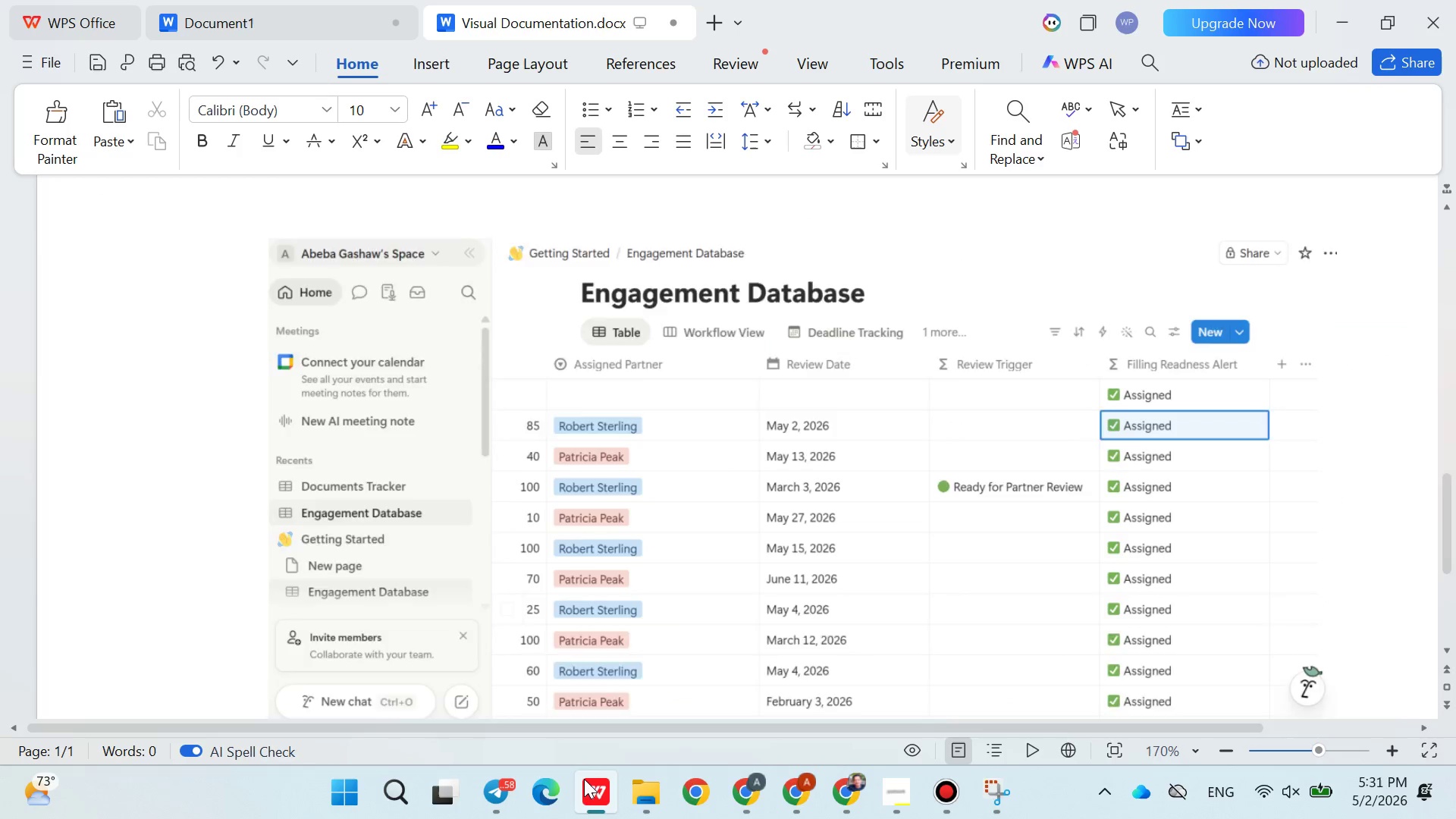 
key(Enter)
 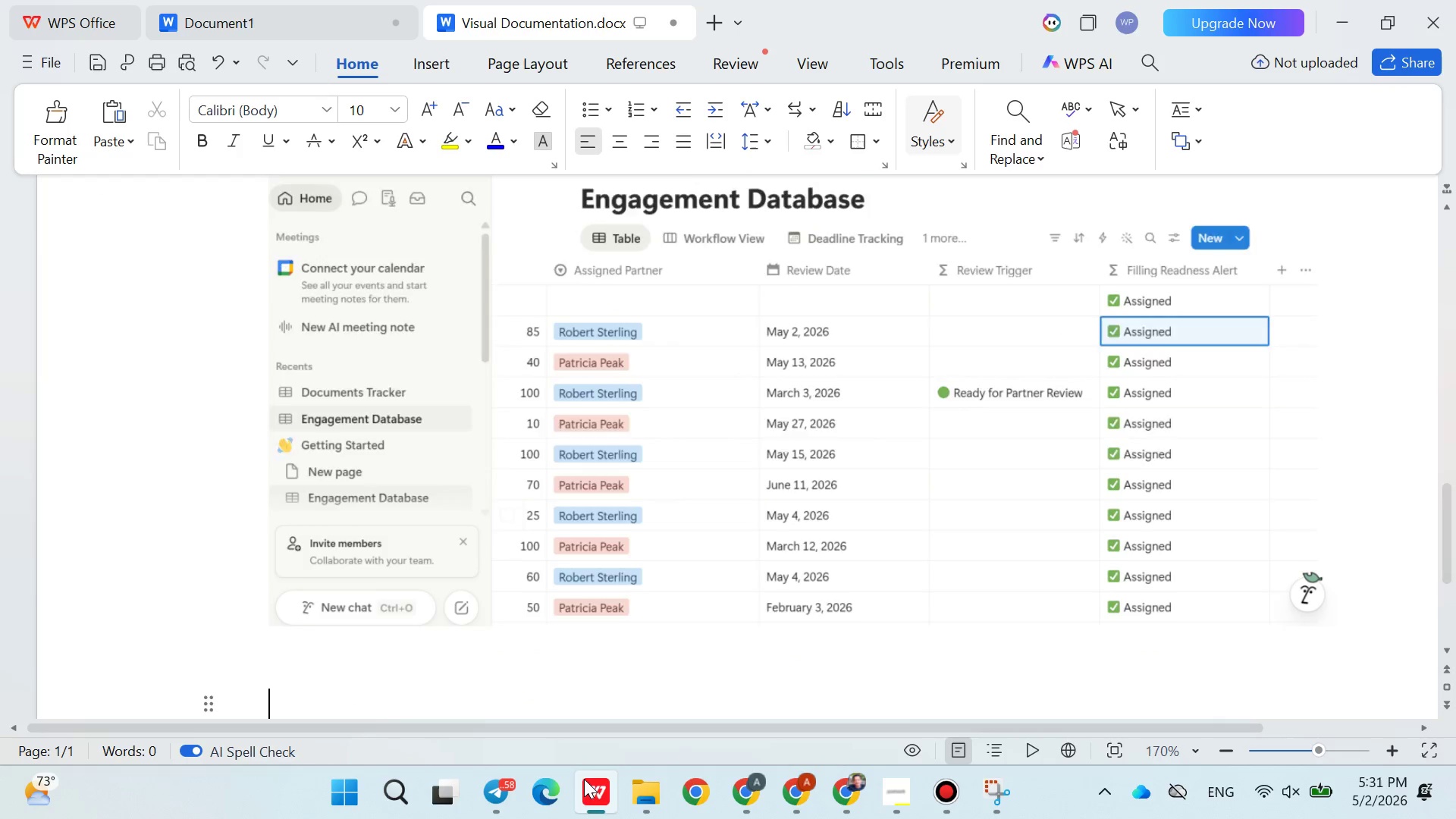 
key(Enter)
 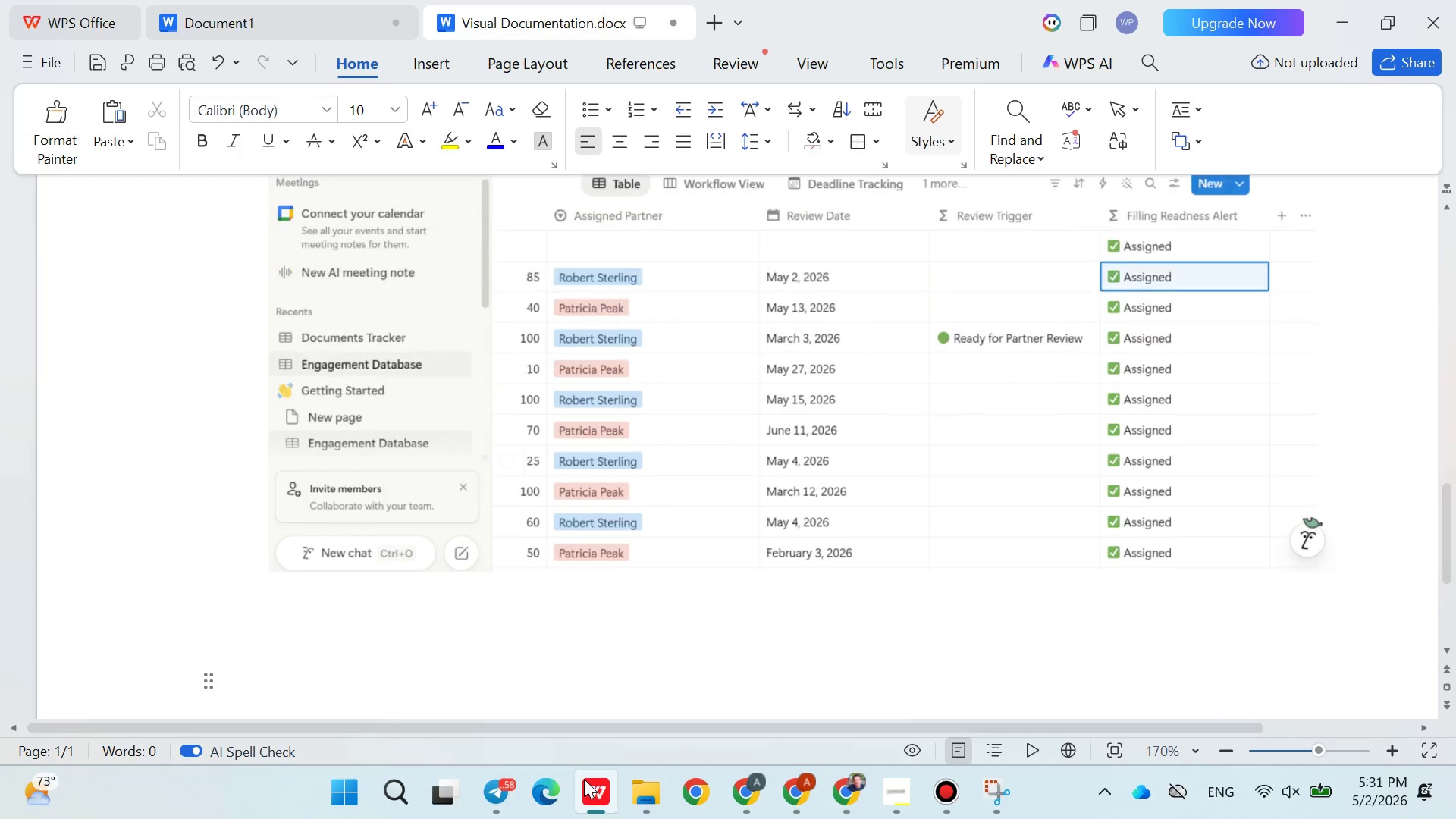 
key(Enter)
 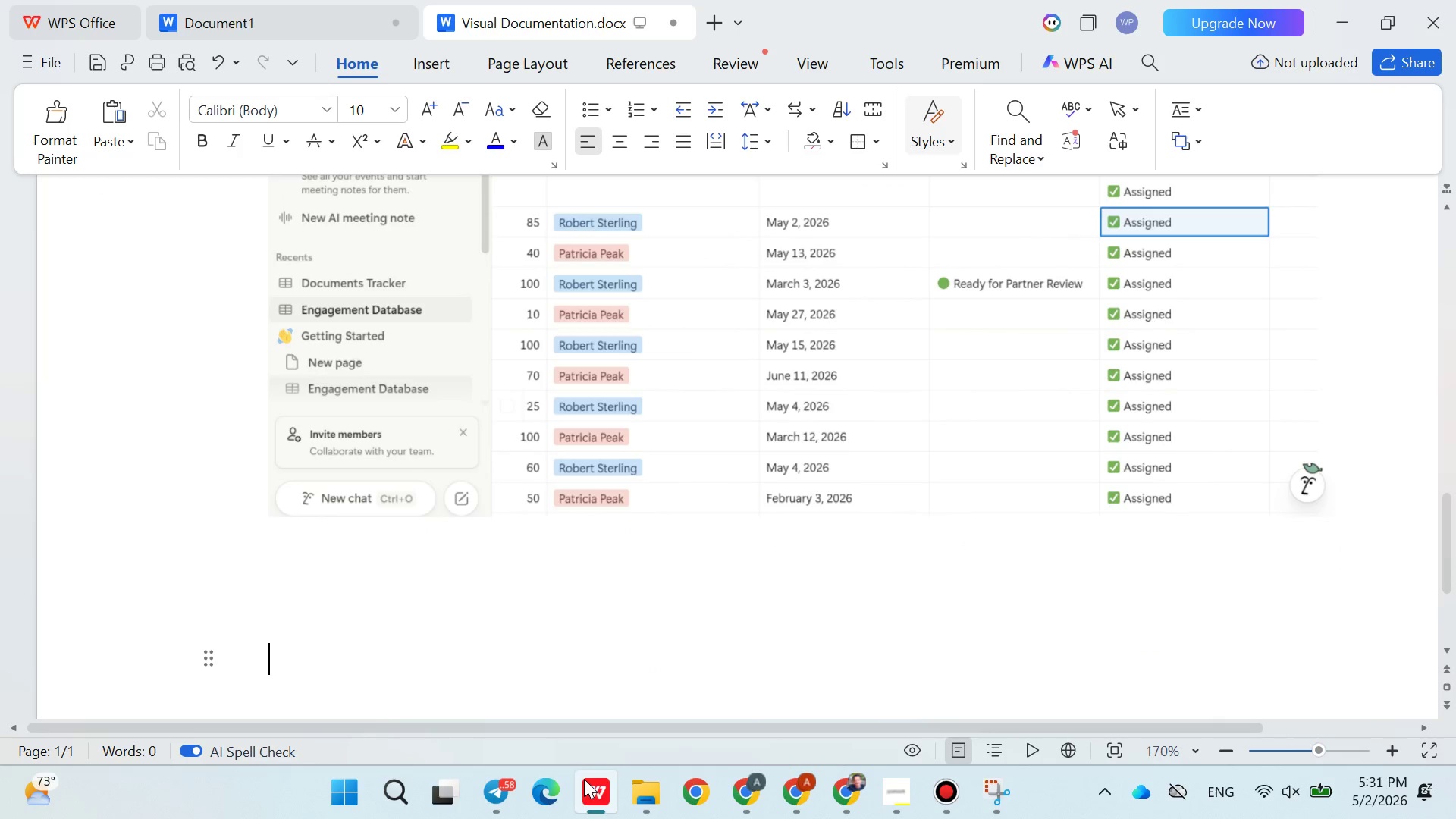 
key(Control+V)
 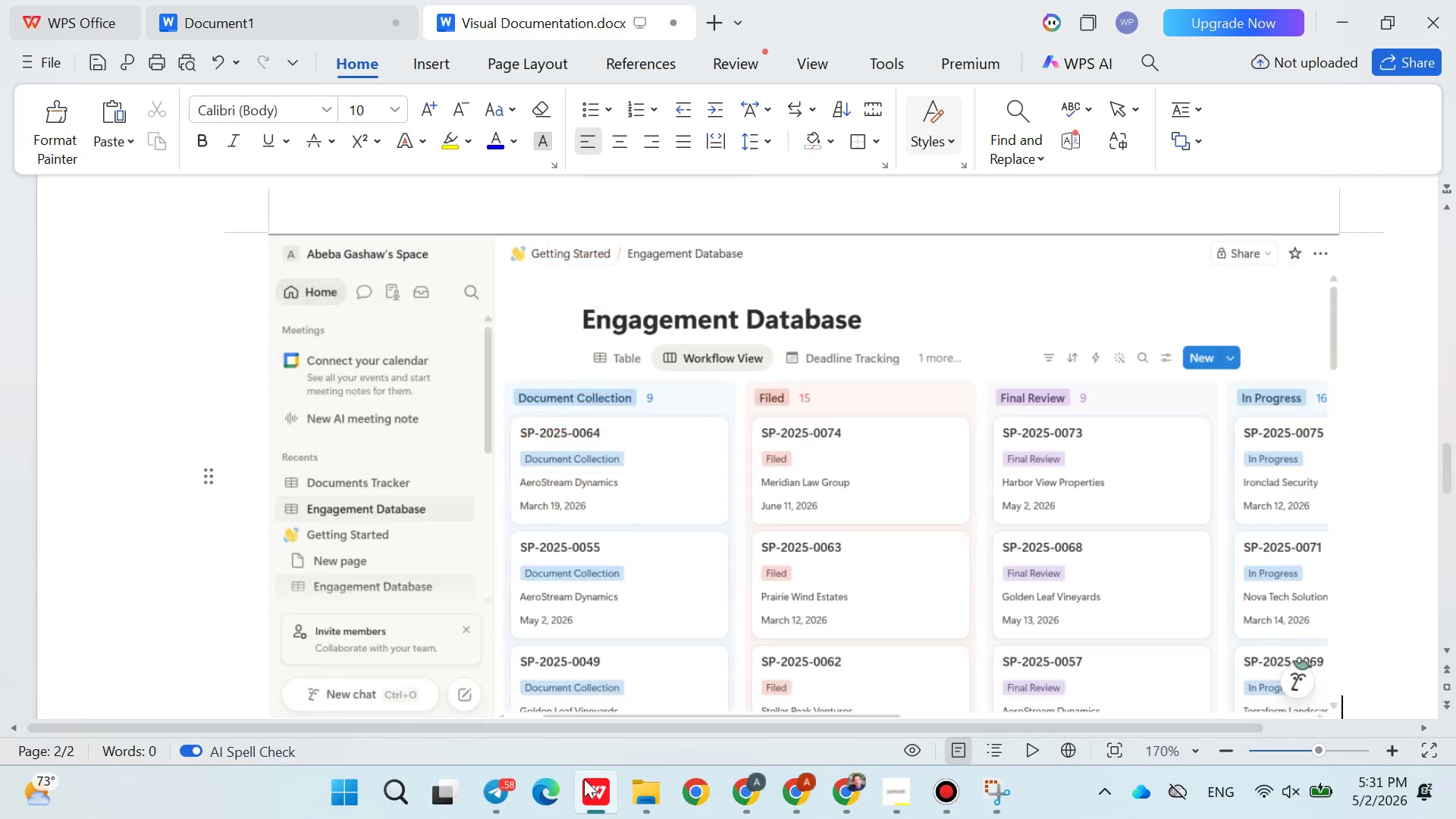 
key(Enter)
 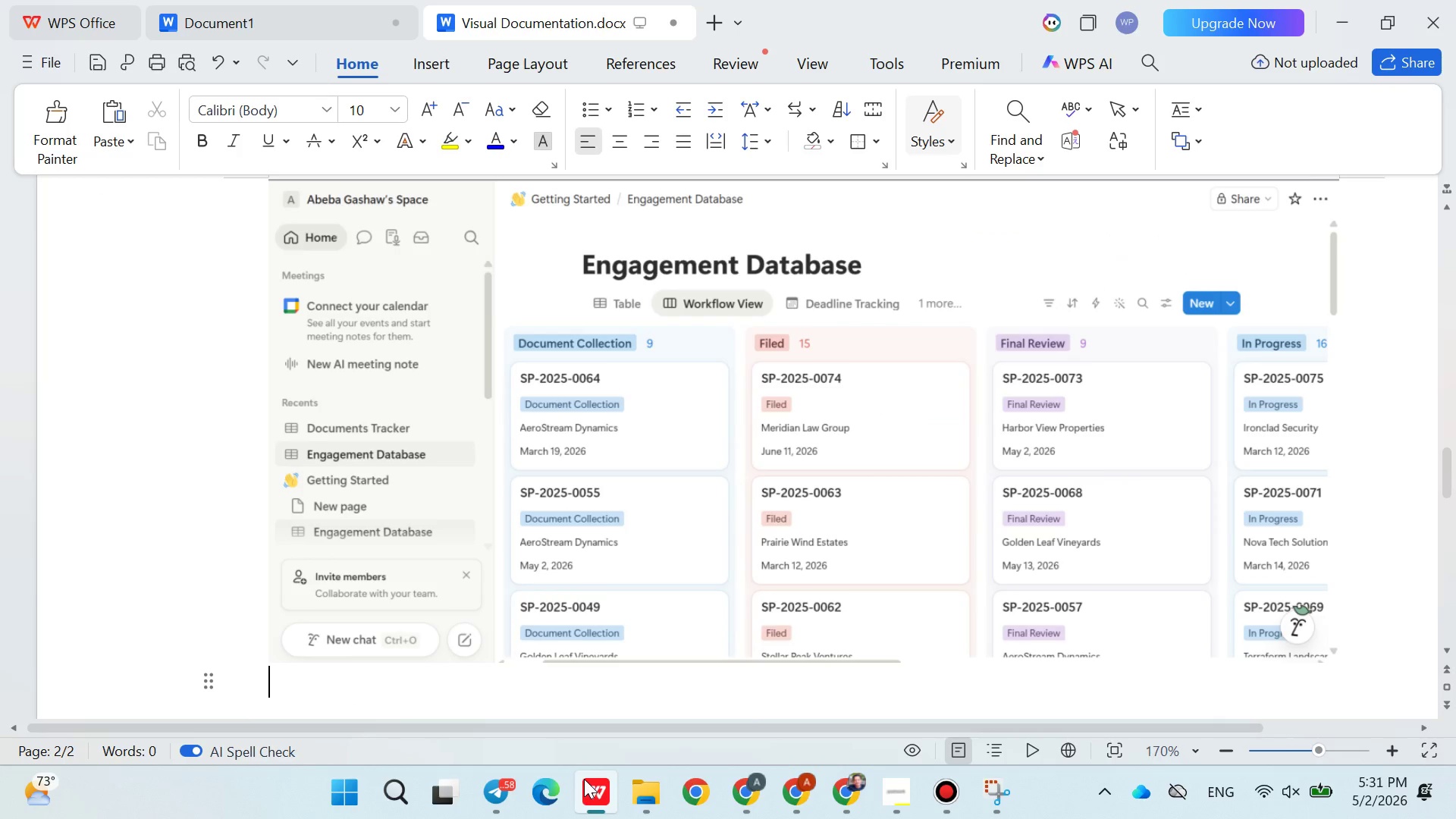 
key(Enter)
 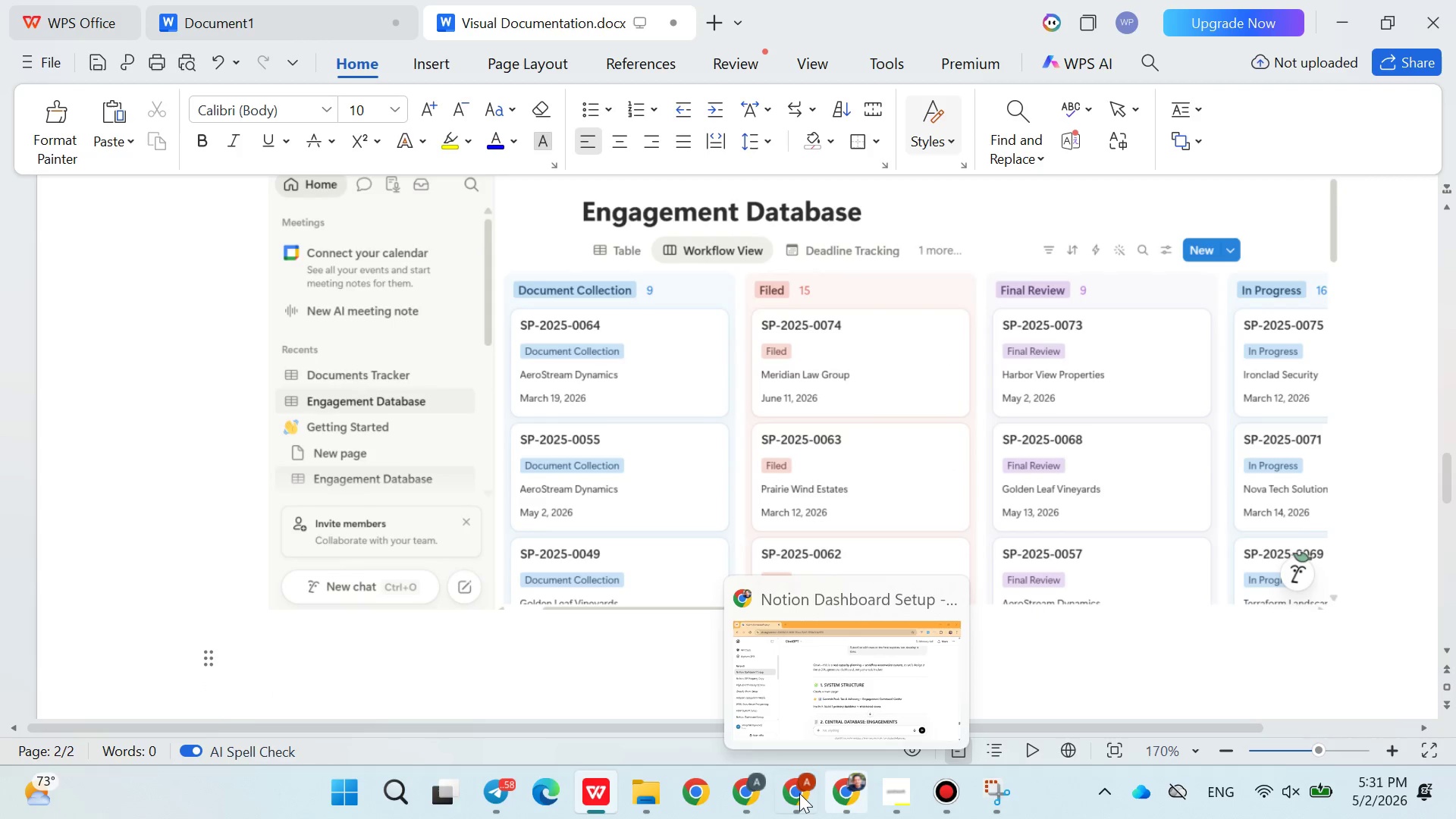 
left_click([799, 793])
 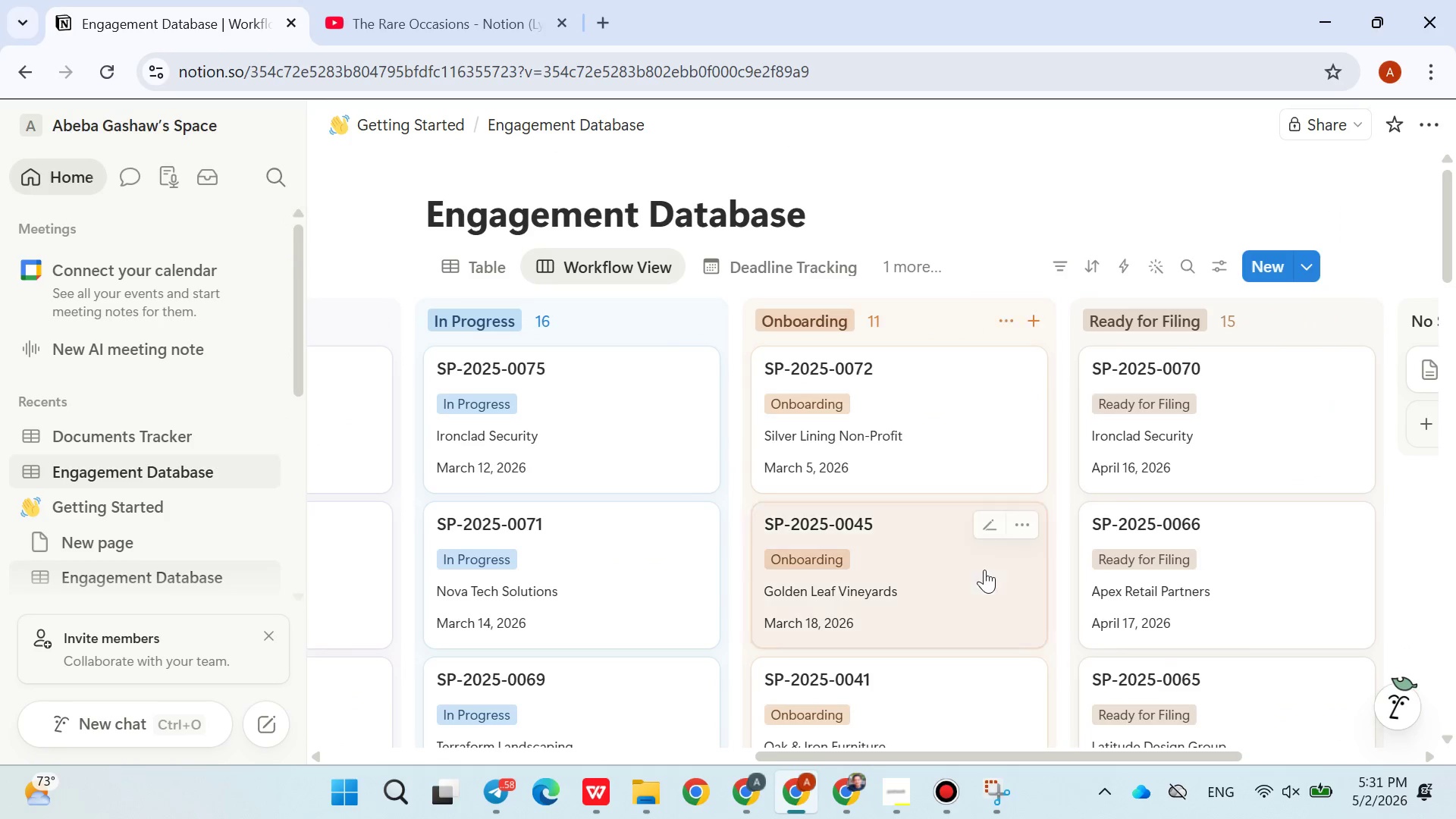 
mouse_move([972, 779])
 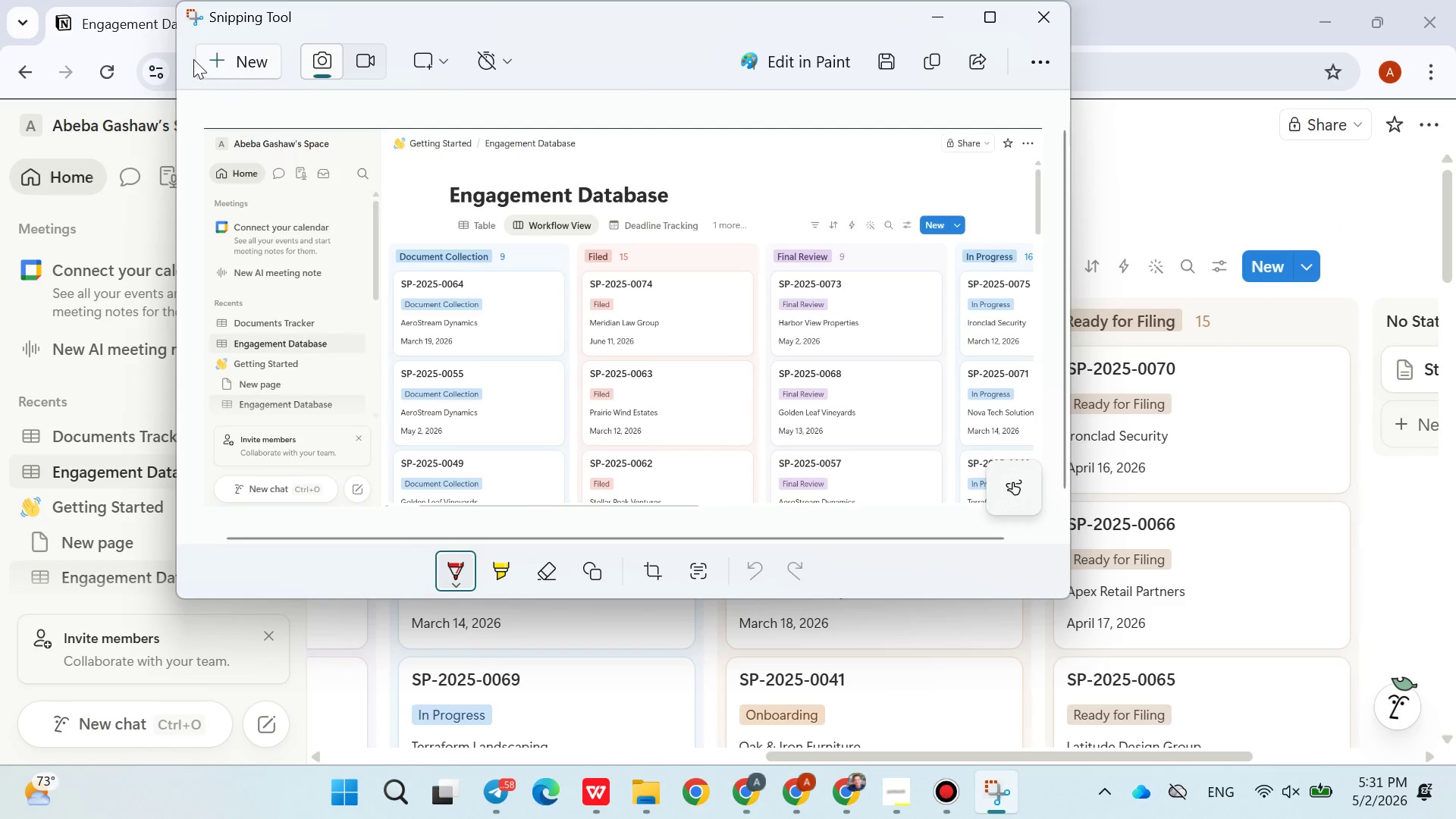 
left_click([218, 63])
 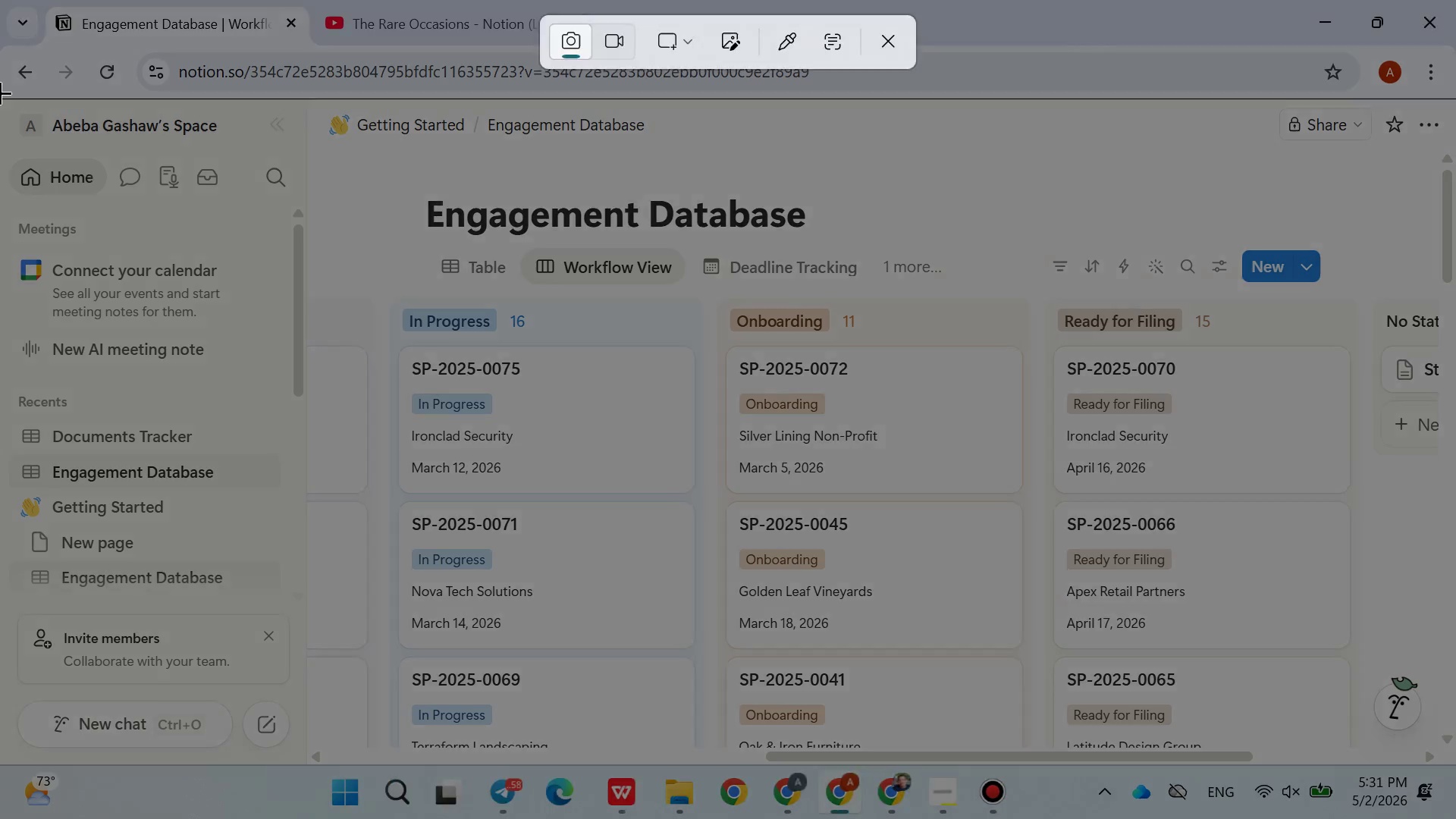 
left_click_drag(start_coordinate=[0, 93], to_coordinate=[1455, 767])
 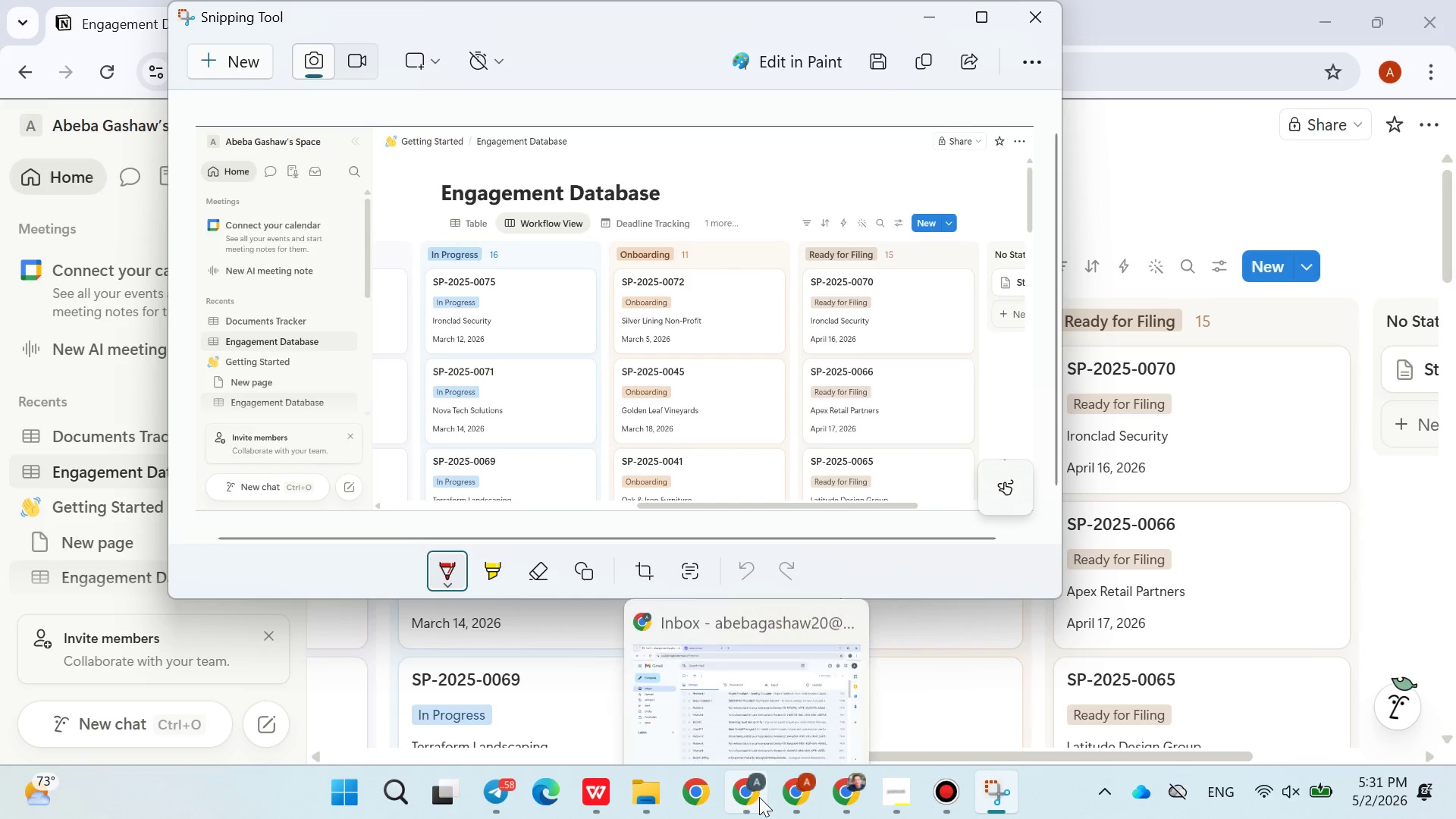 
wait(5.64)
 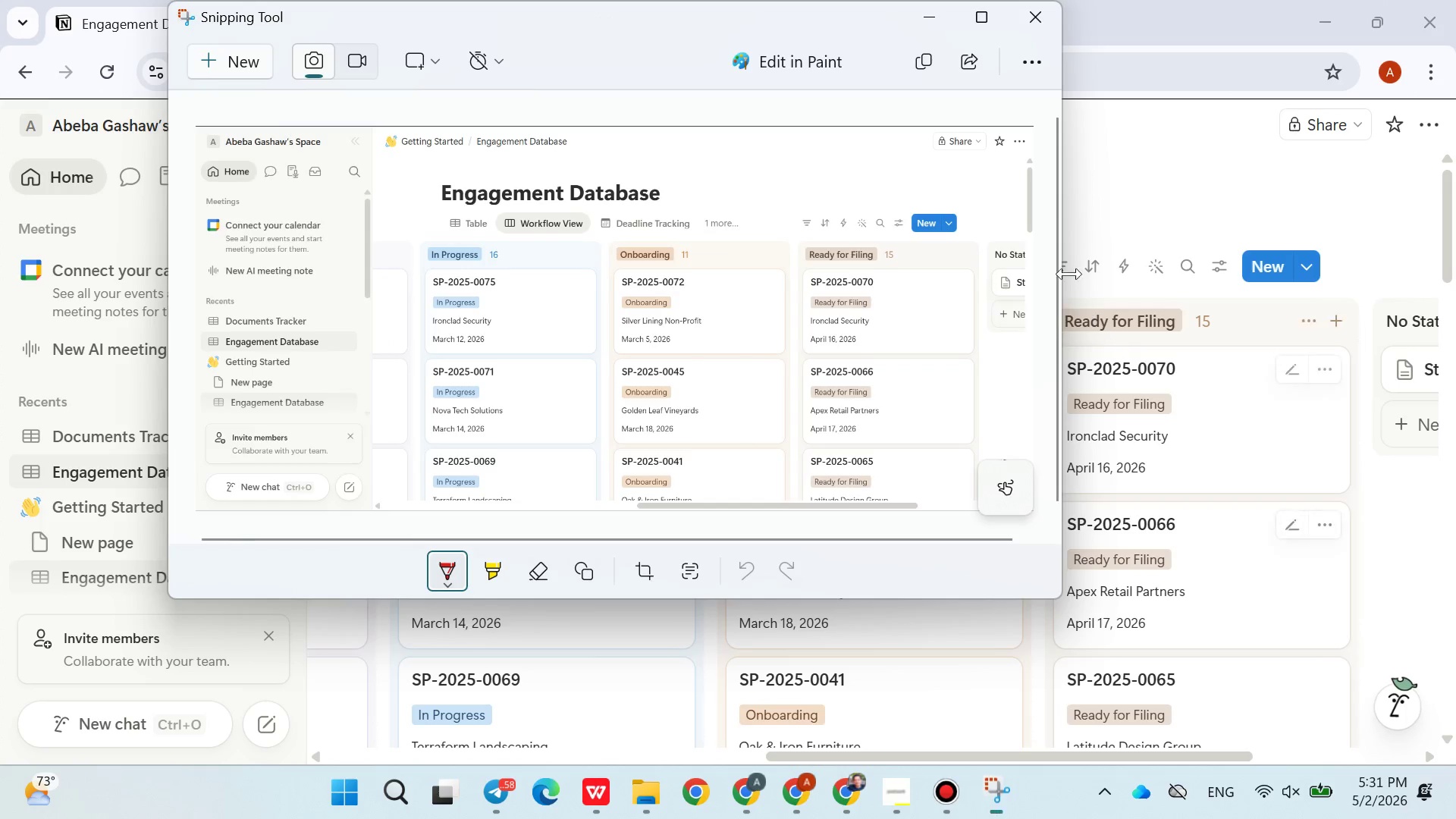 
key(Control+ControlLeft)
 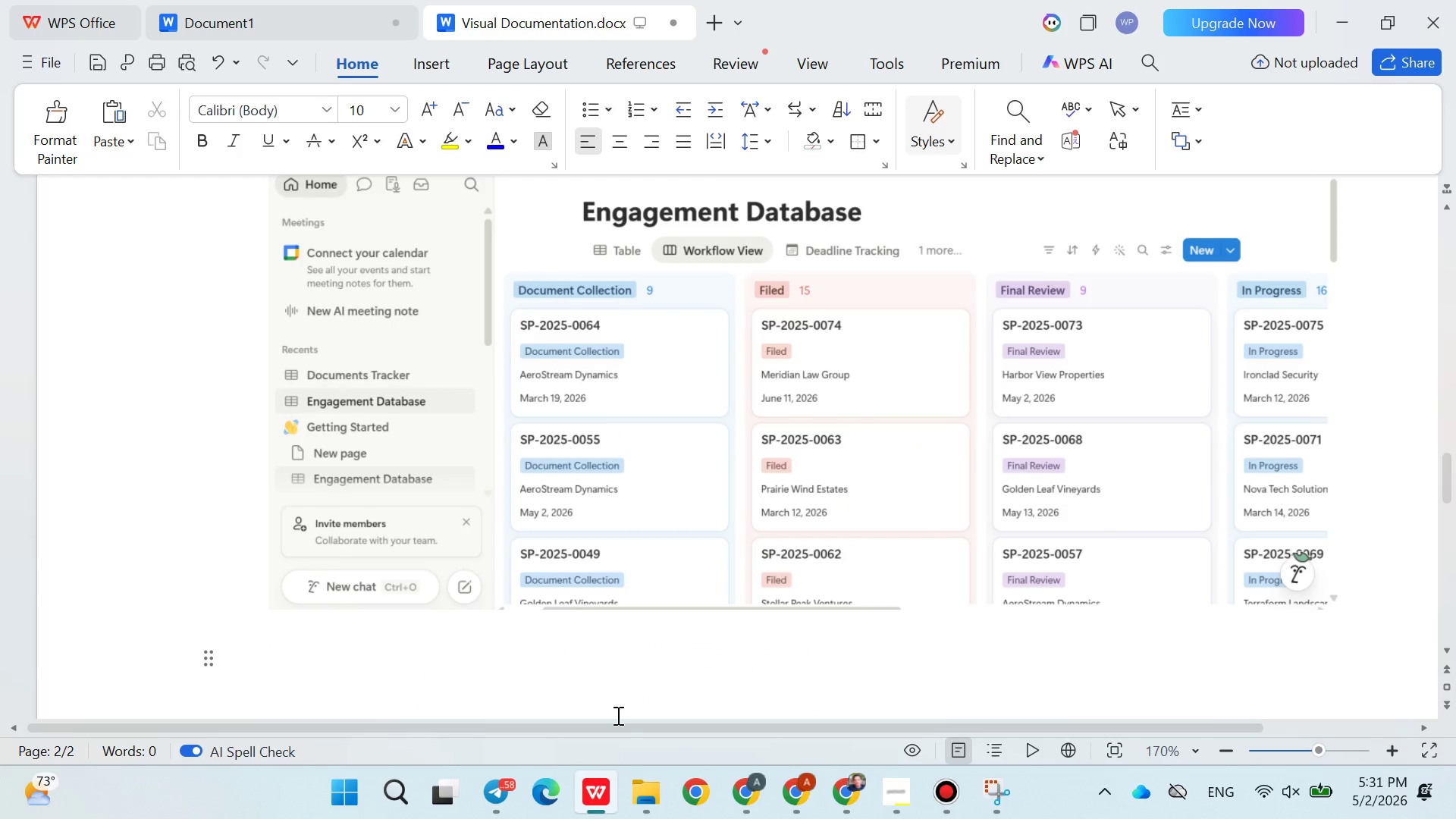 
key(Control+V)
 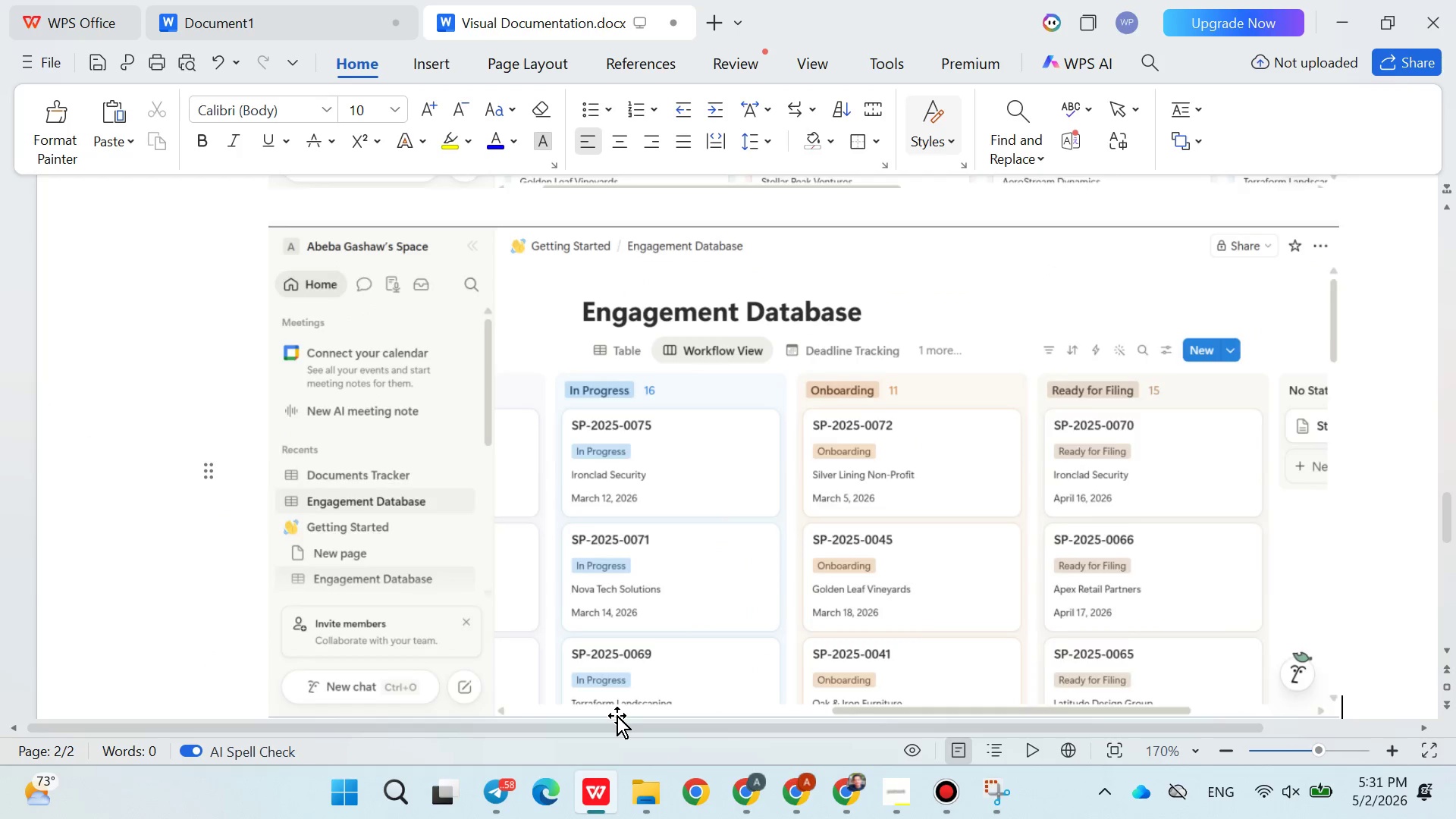 
key(Enter)
 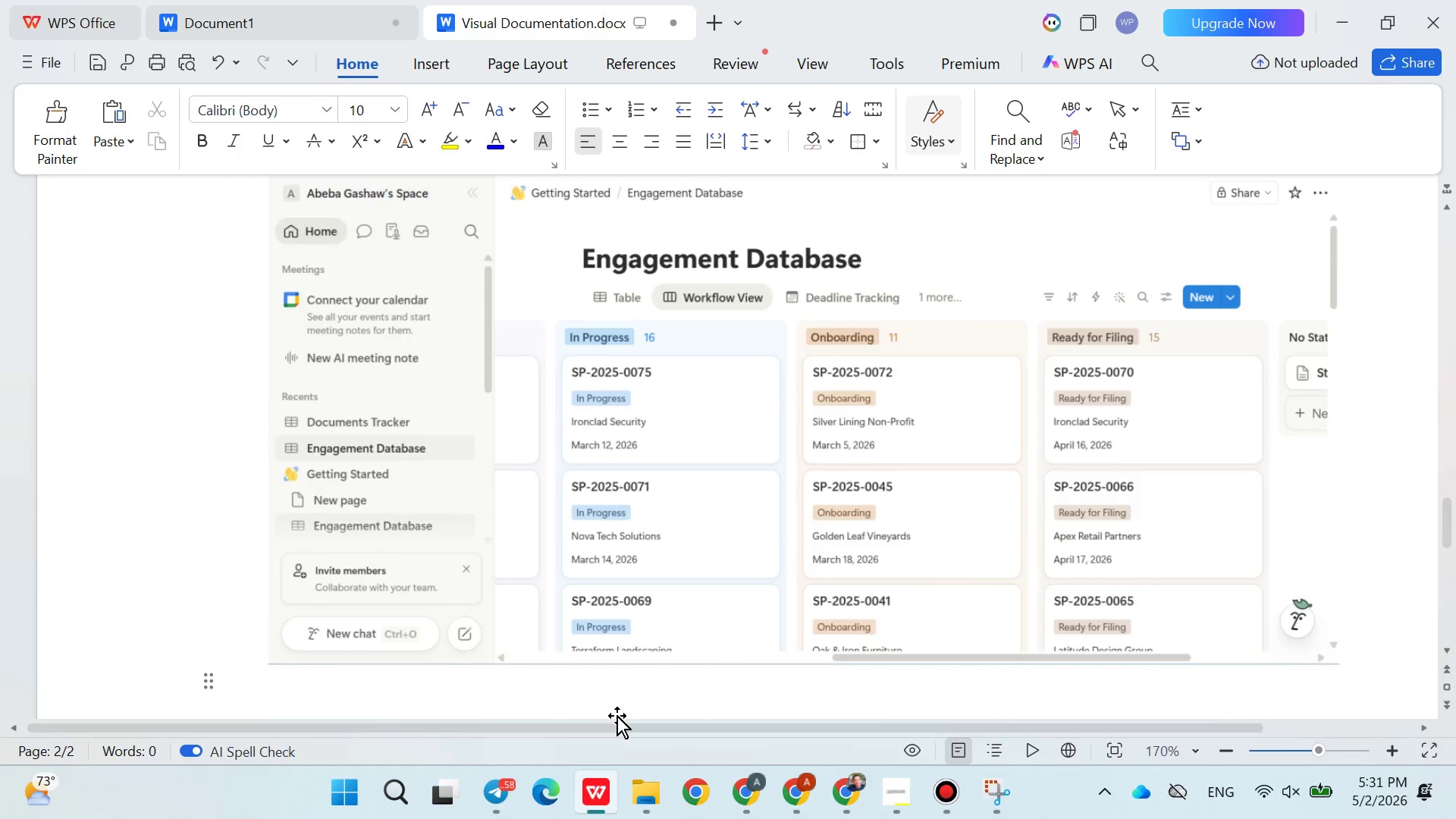 
key(Enter)
 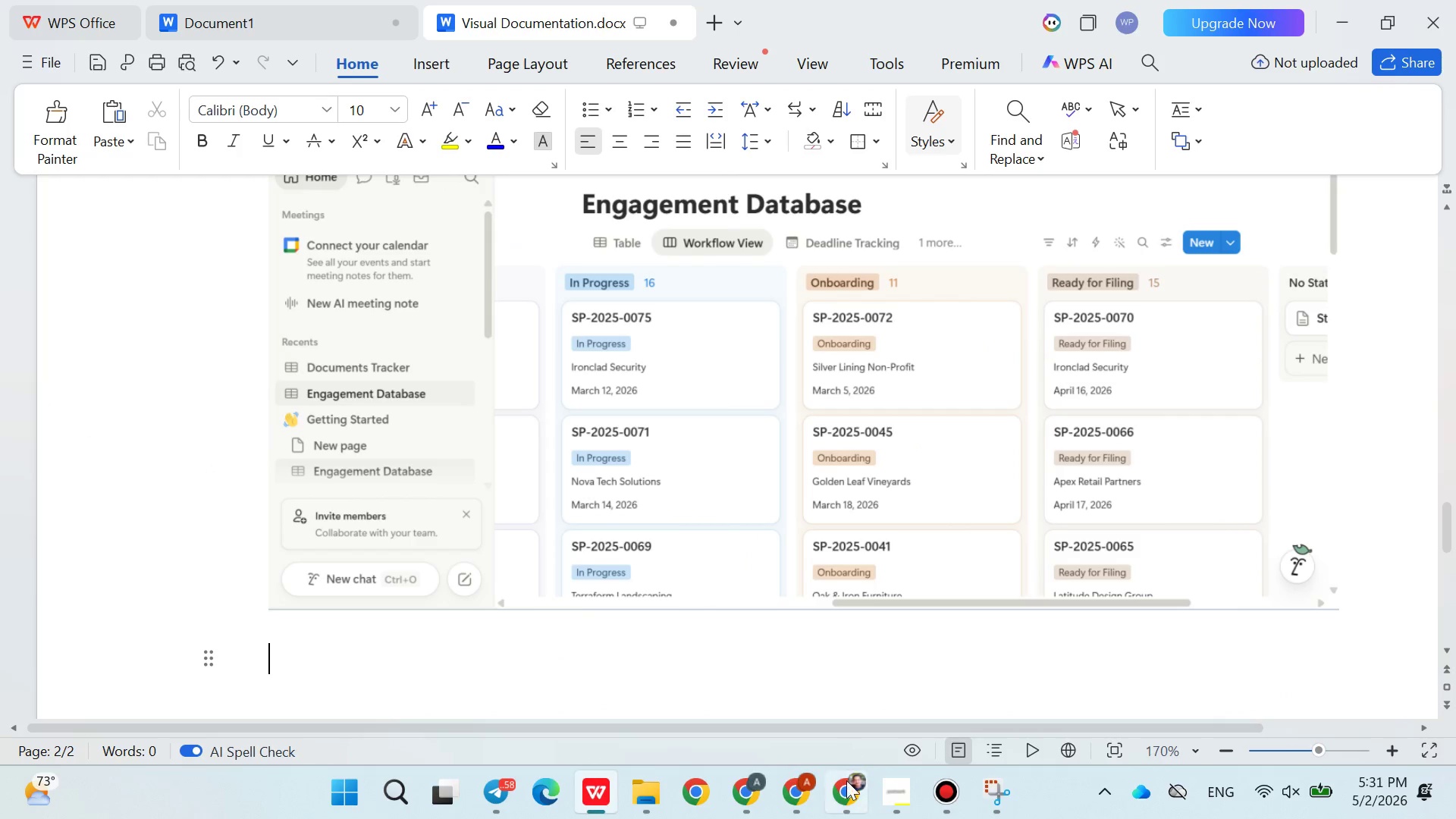 
left_click([800, 793])
 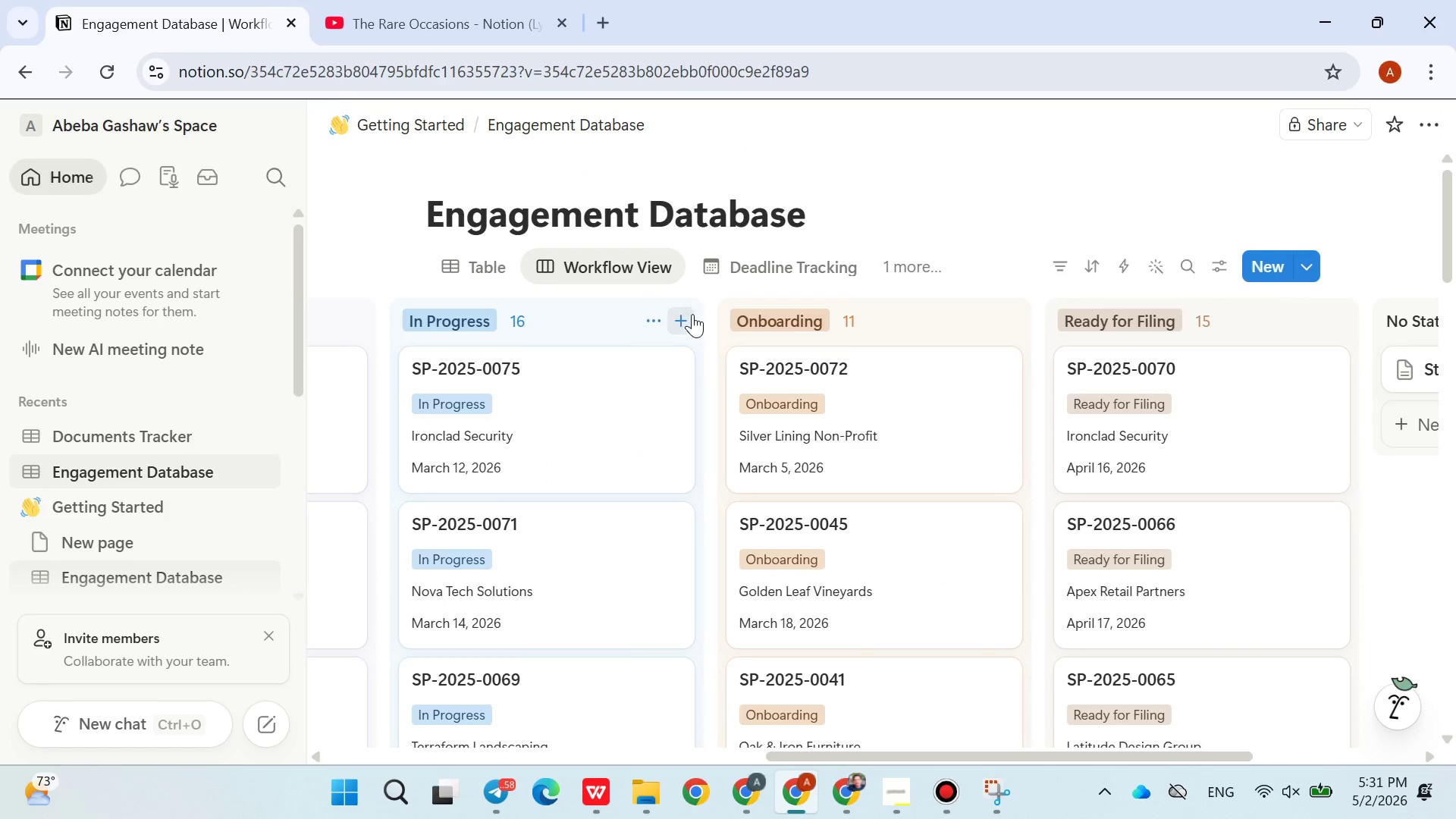 
left_click([751, 279])
 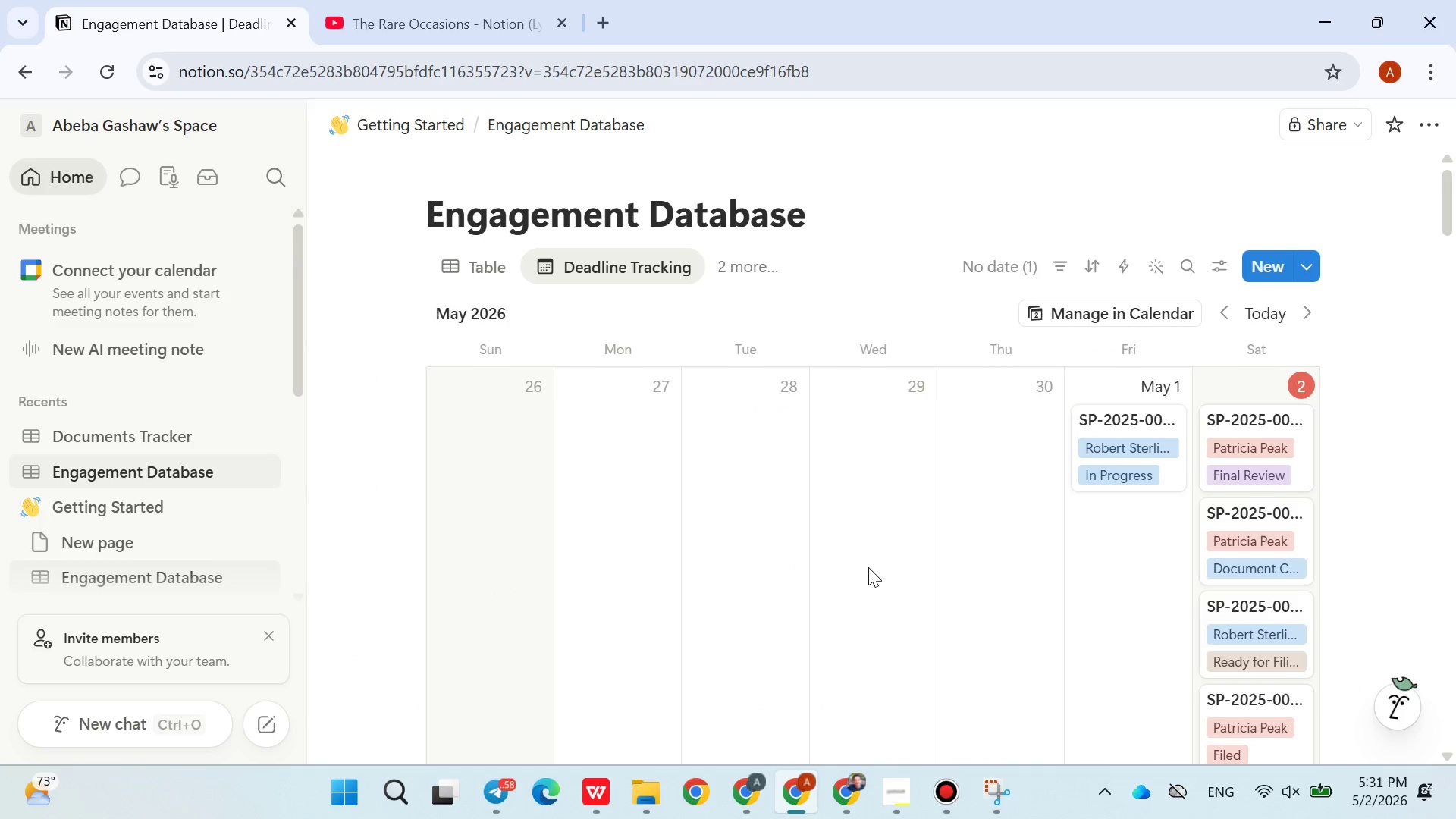 
left_click([888, 768])